 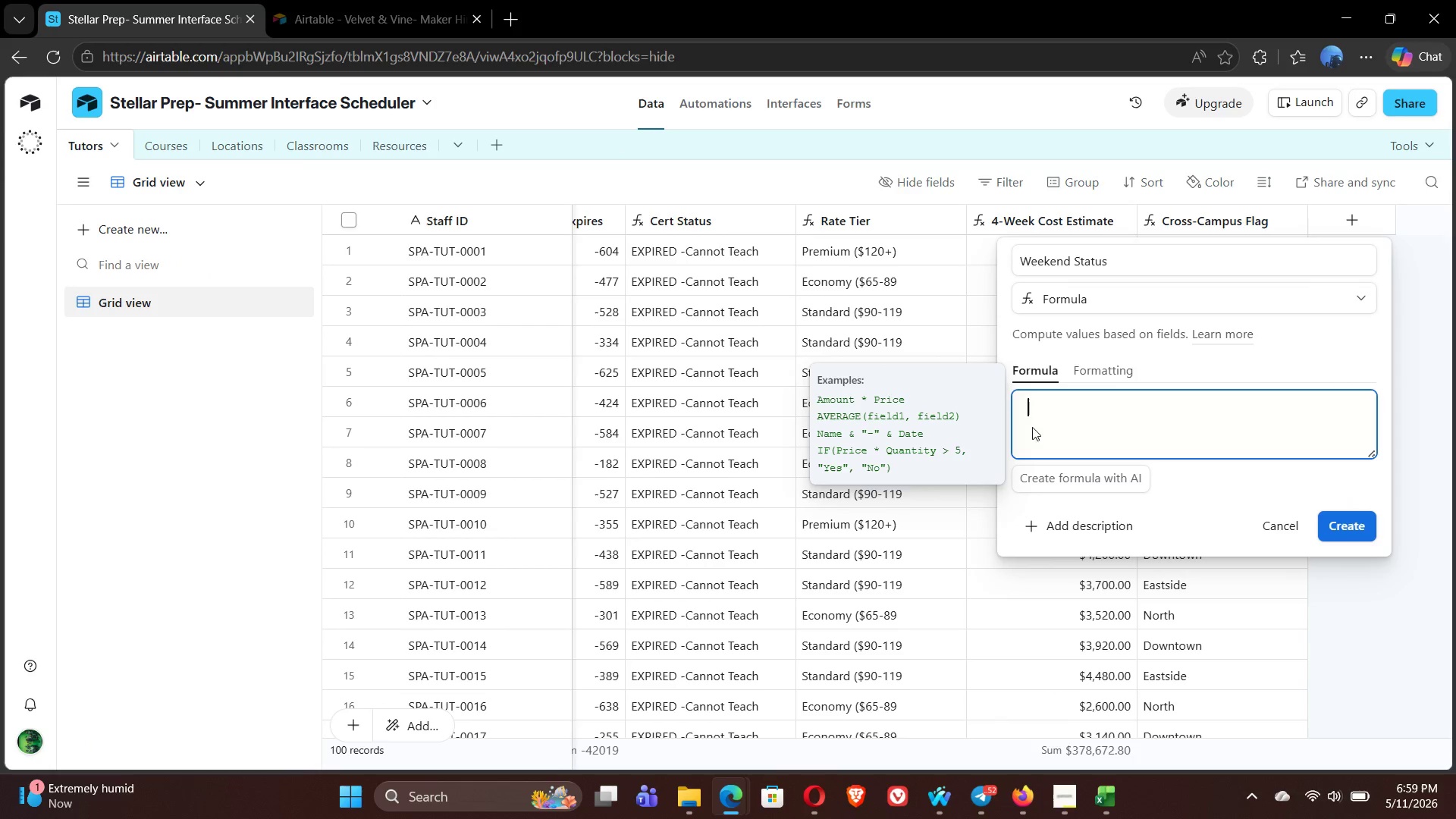 
type(IF({we)
 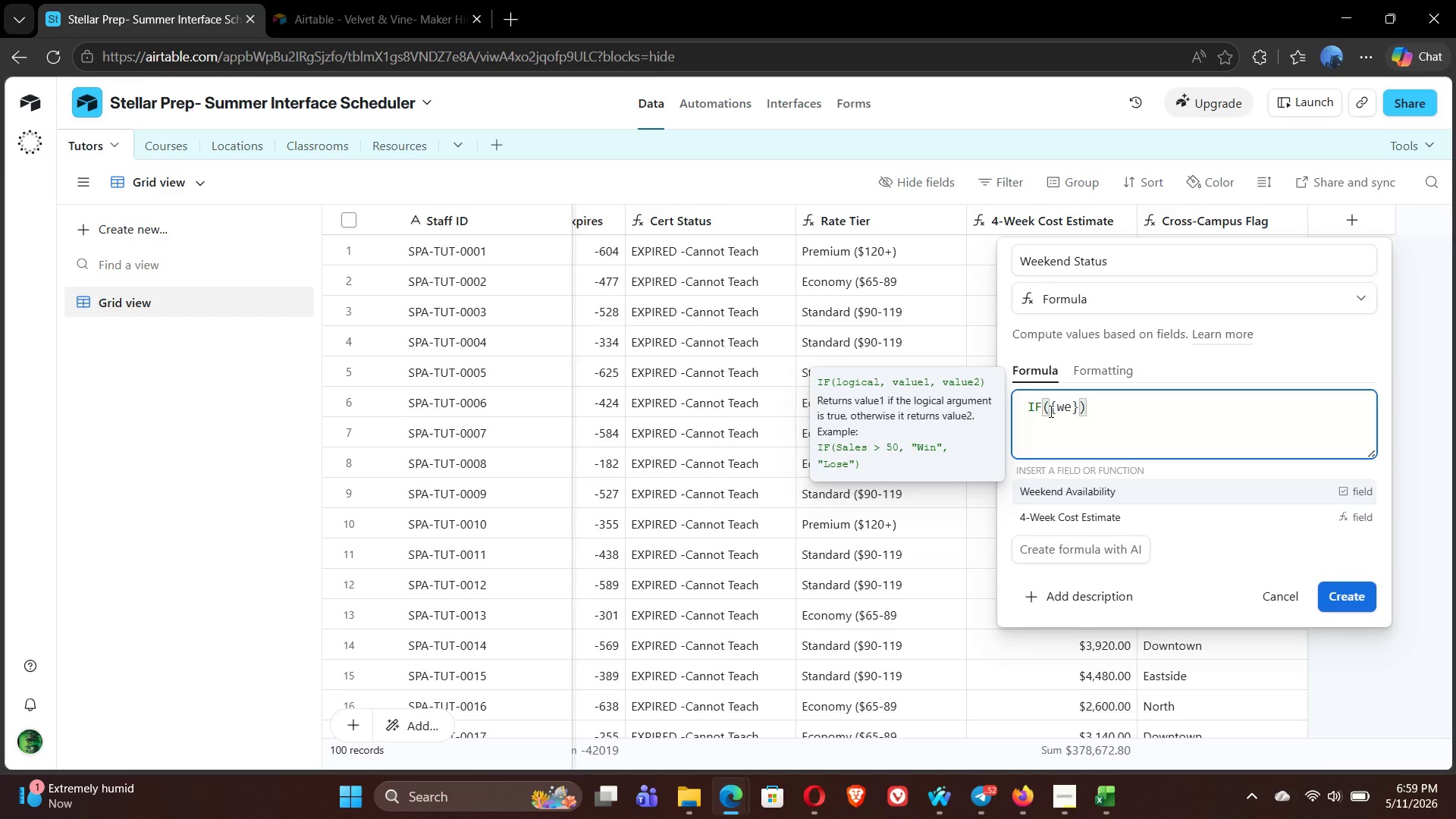 
left_click([1075, 491])
 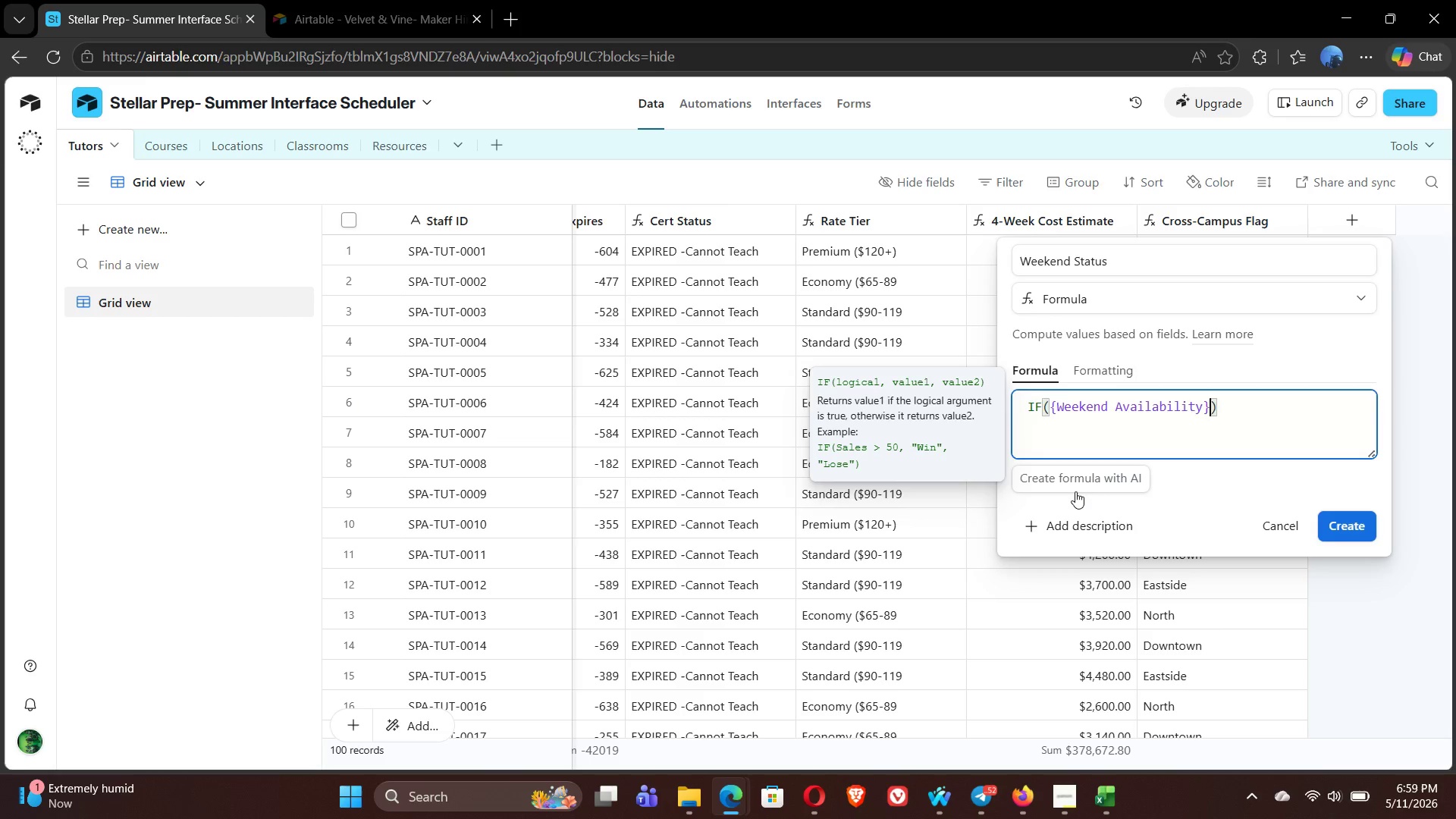 
type(=1, "Avail)
 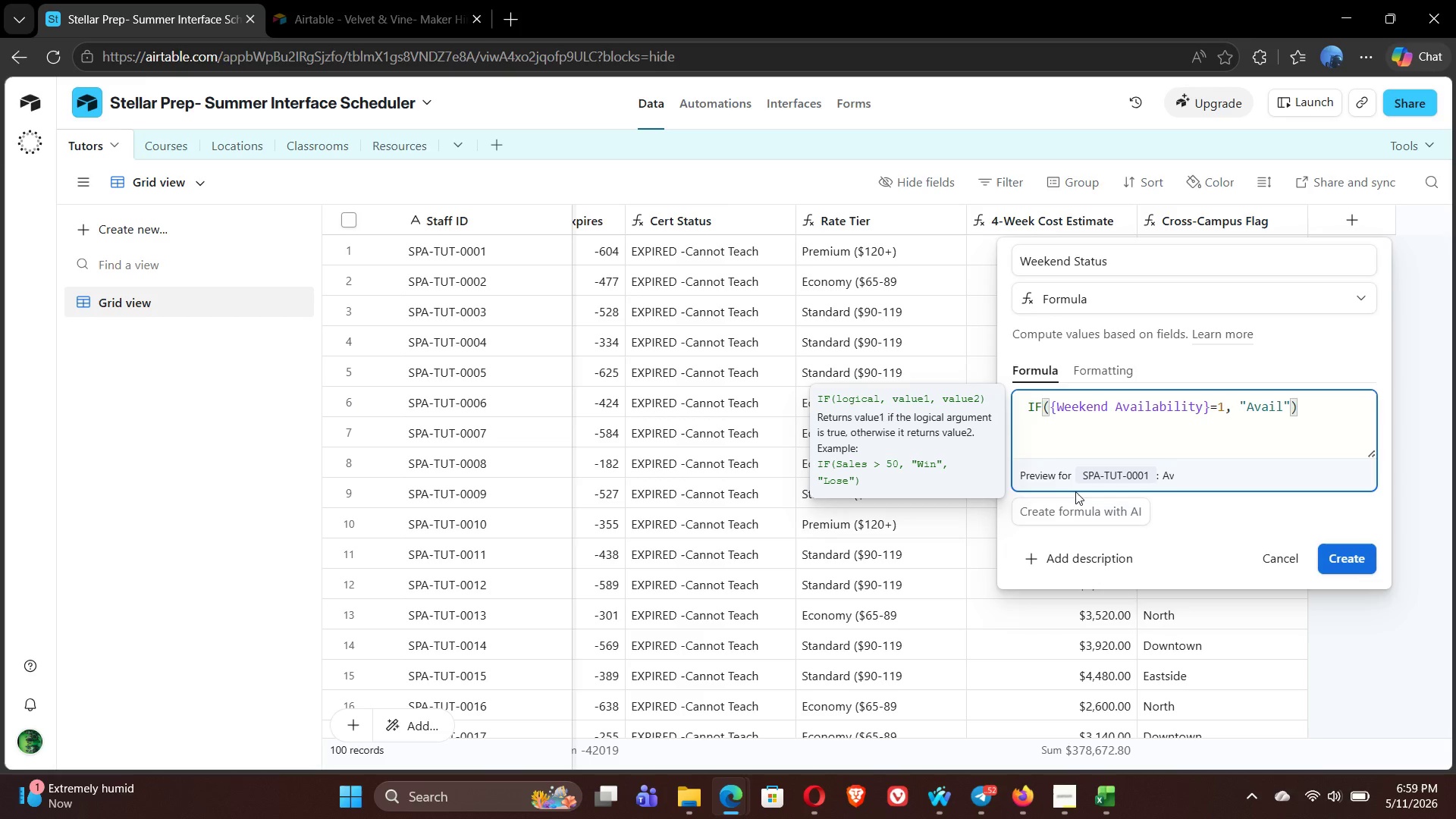 
type(able Weekends)
 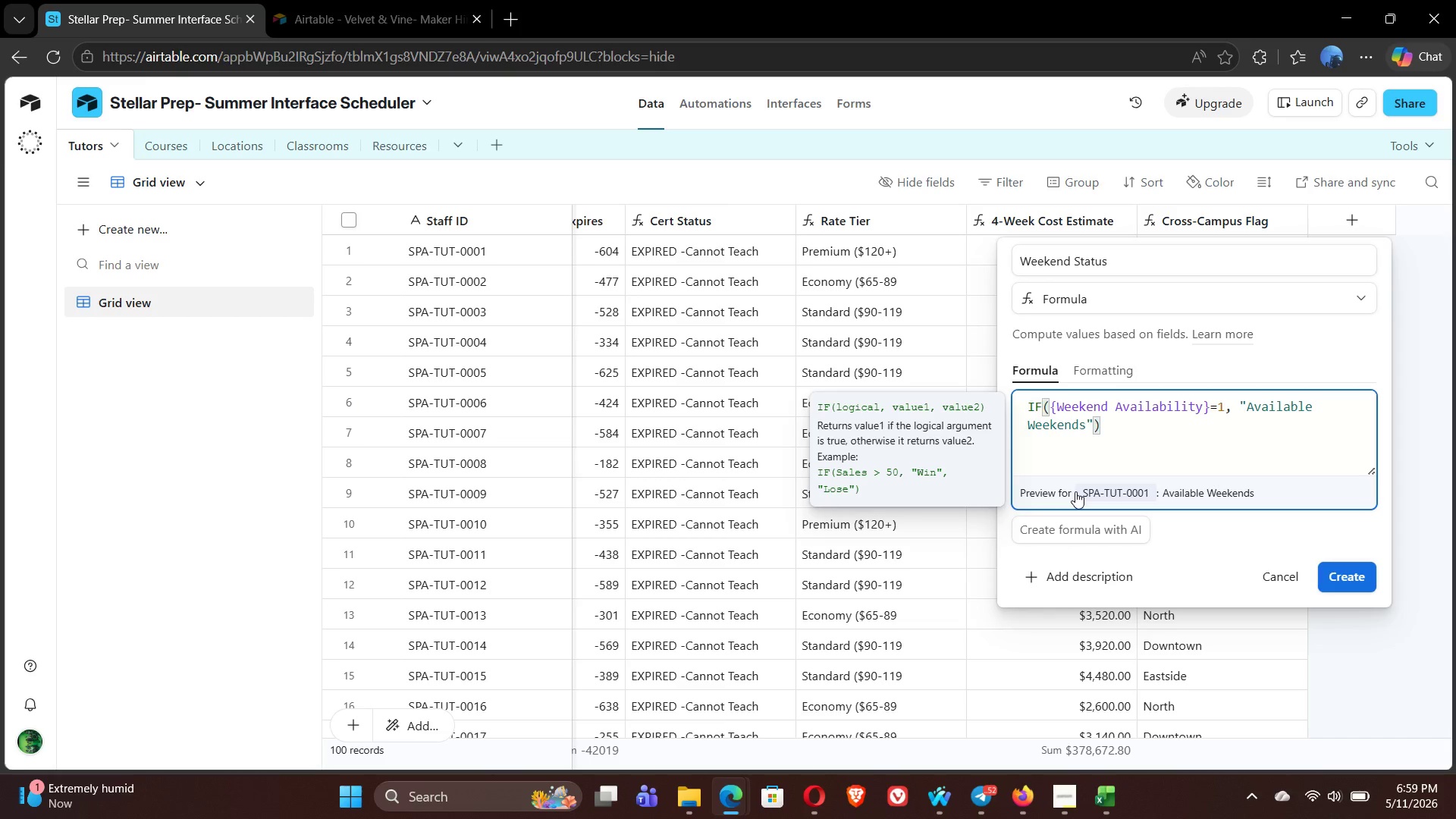 
key(ArrowRight)
 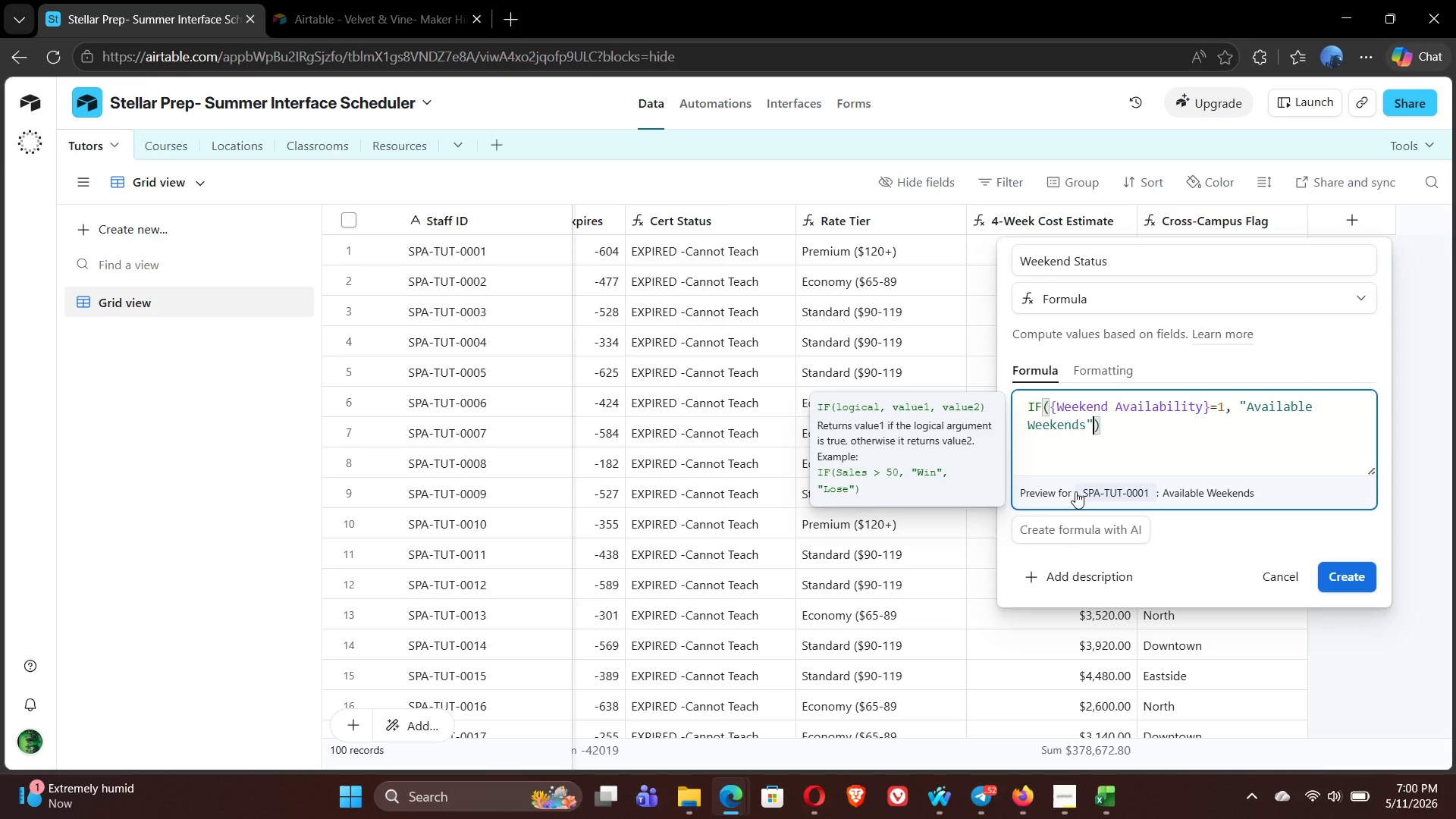 
type(, "Weekends Only)
 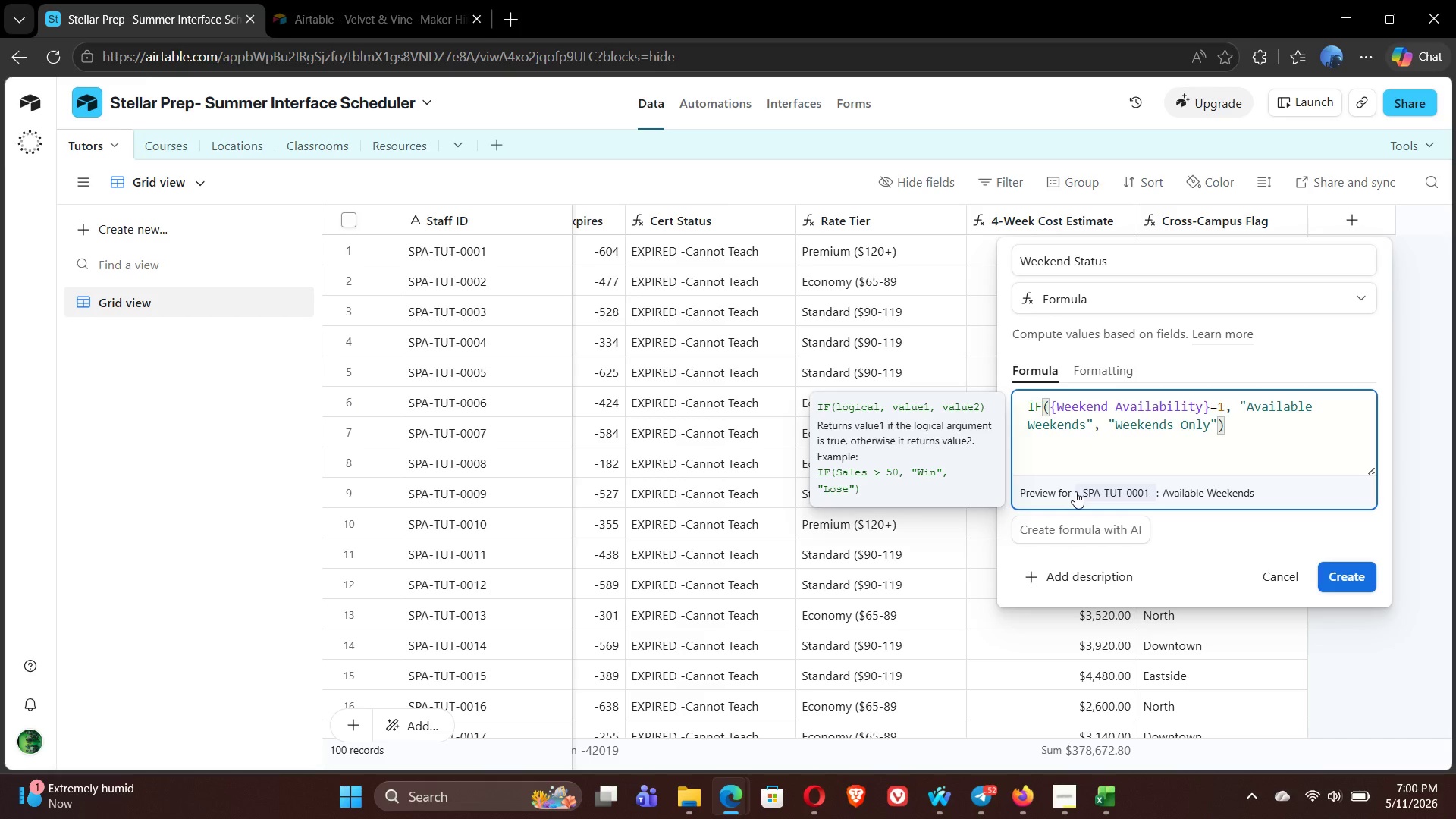 
key(ArrowRight)
 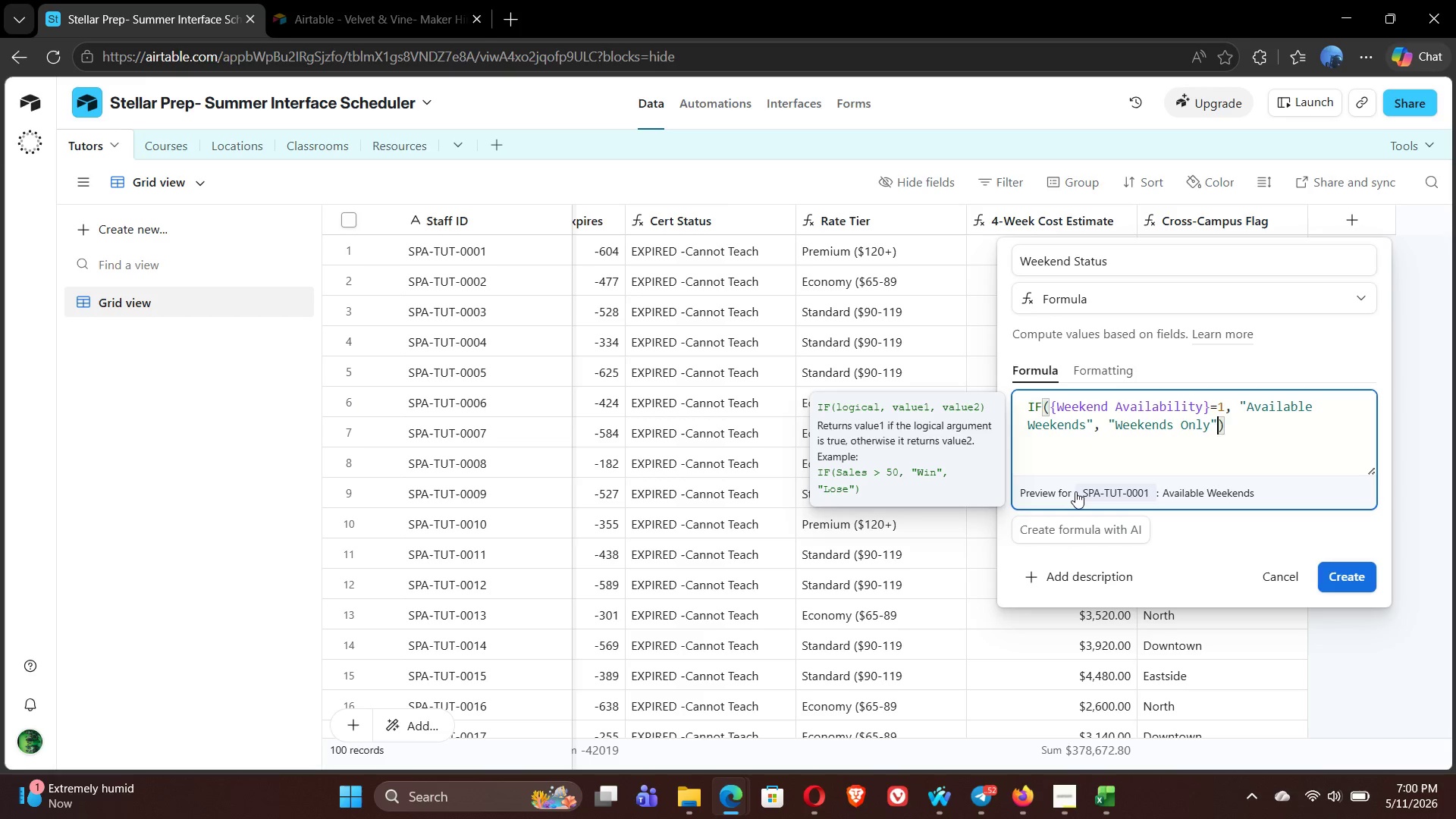 
key(ArrowRight)
 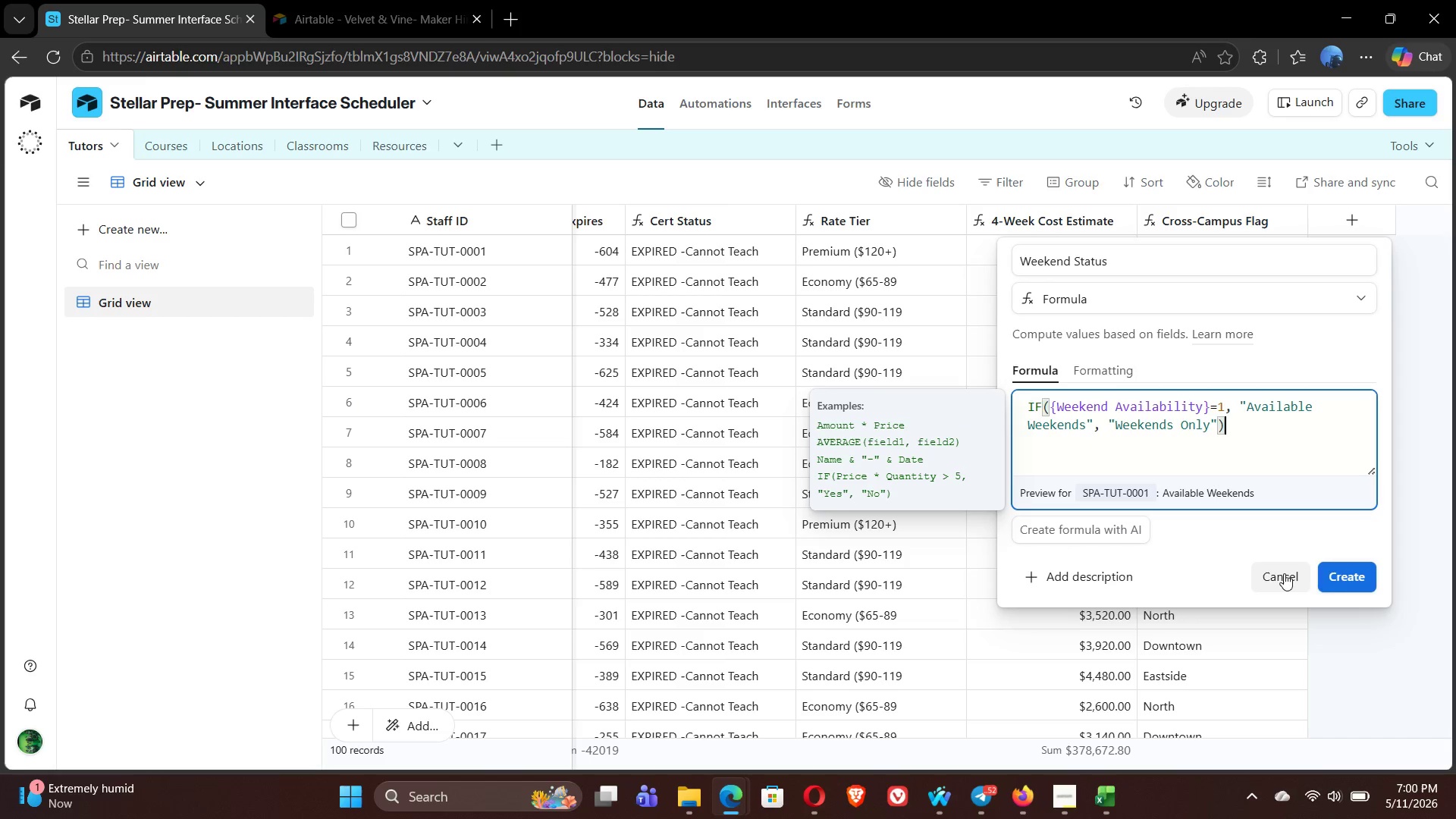 
left_click([1348, 579])
 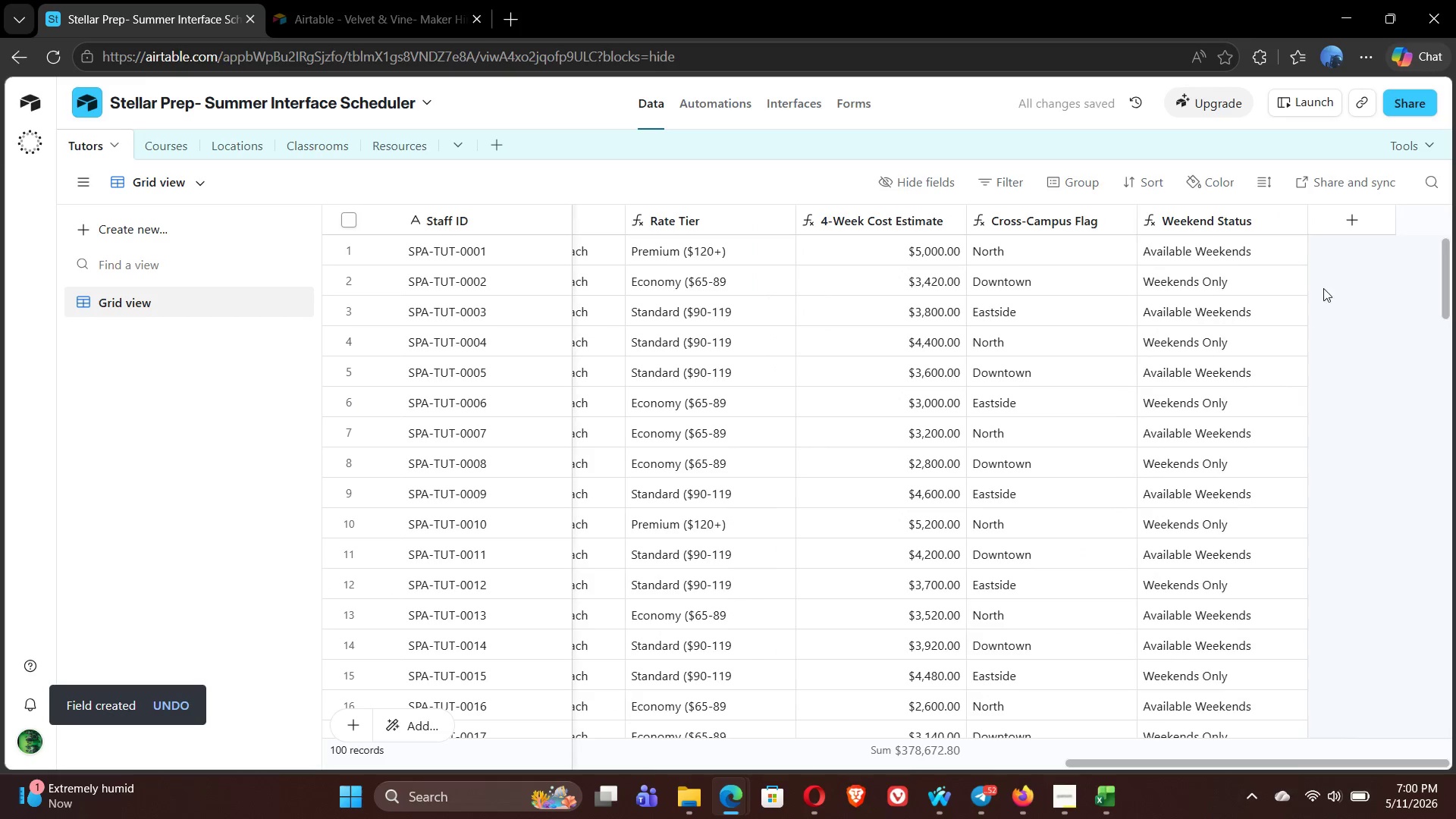 
left_click([1348, 215])
 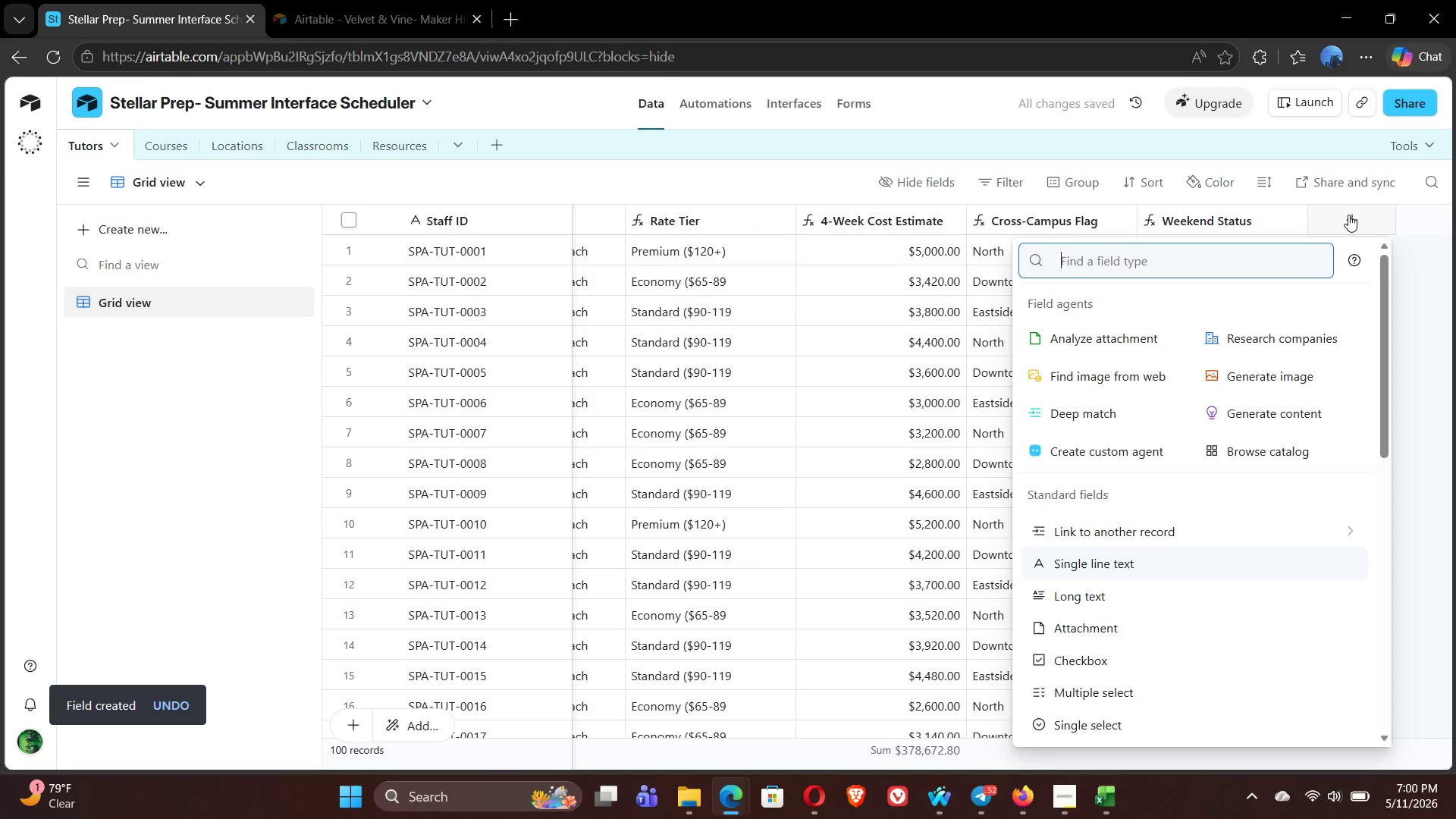 
left_click([1434, 270])
 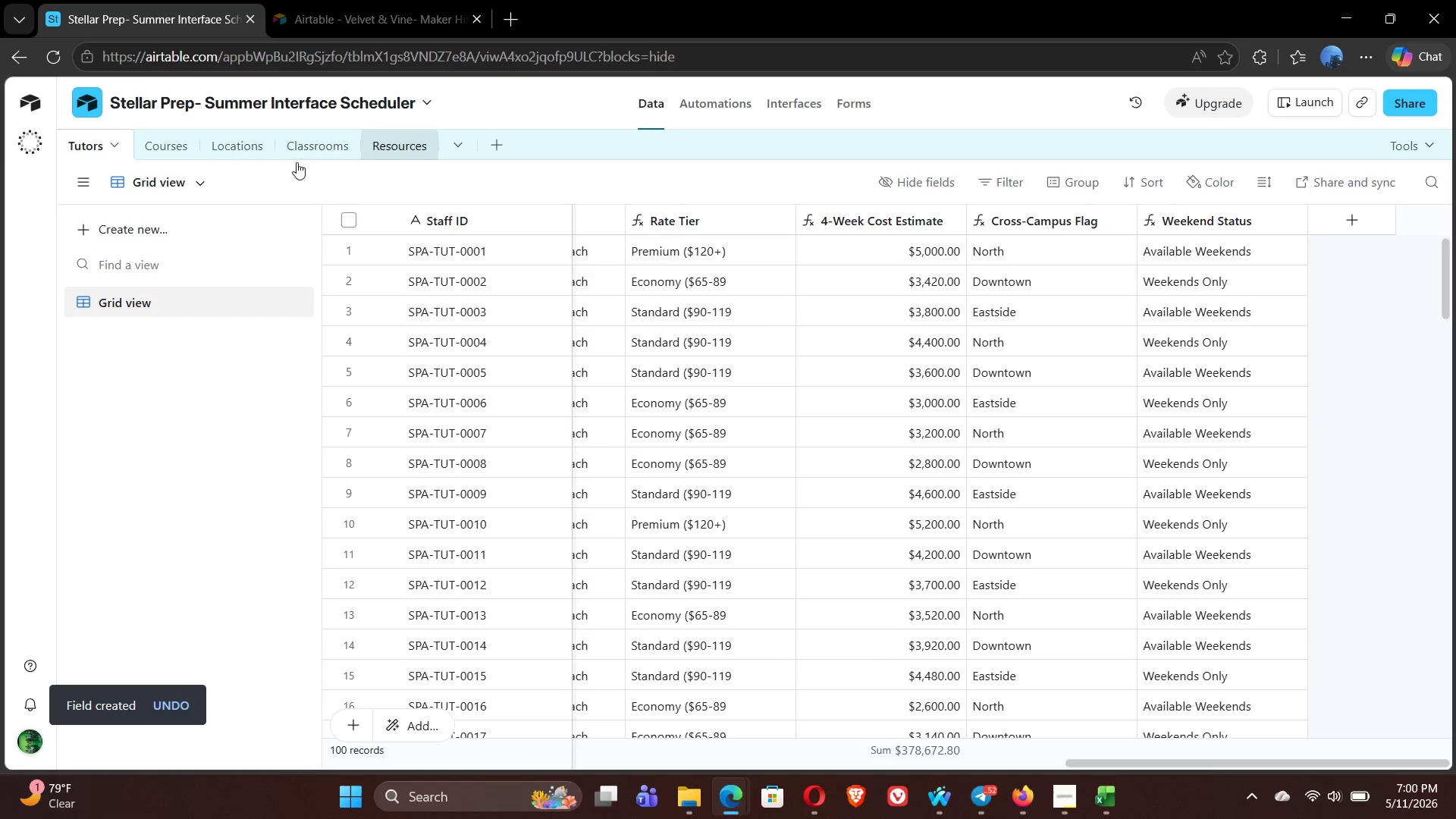 
left_click([157, 146])
 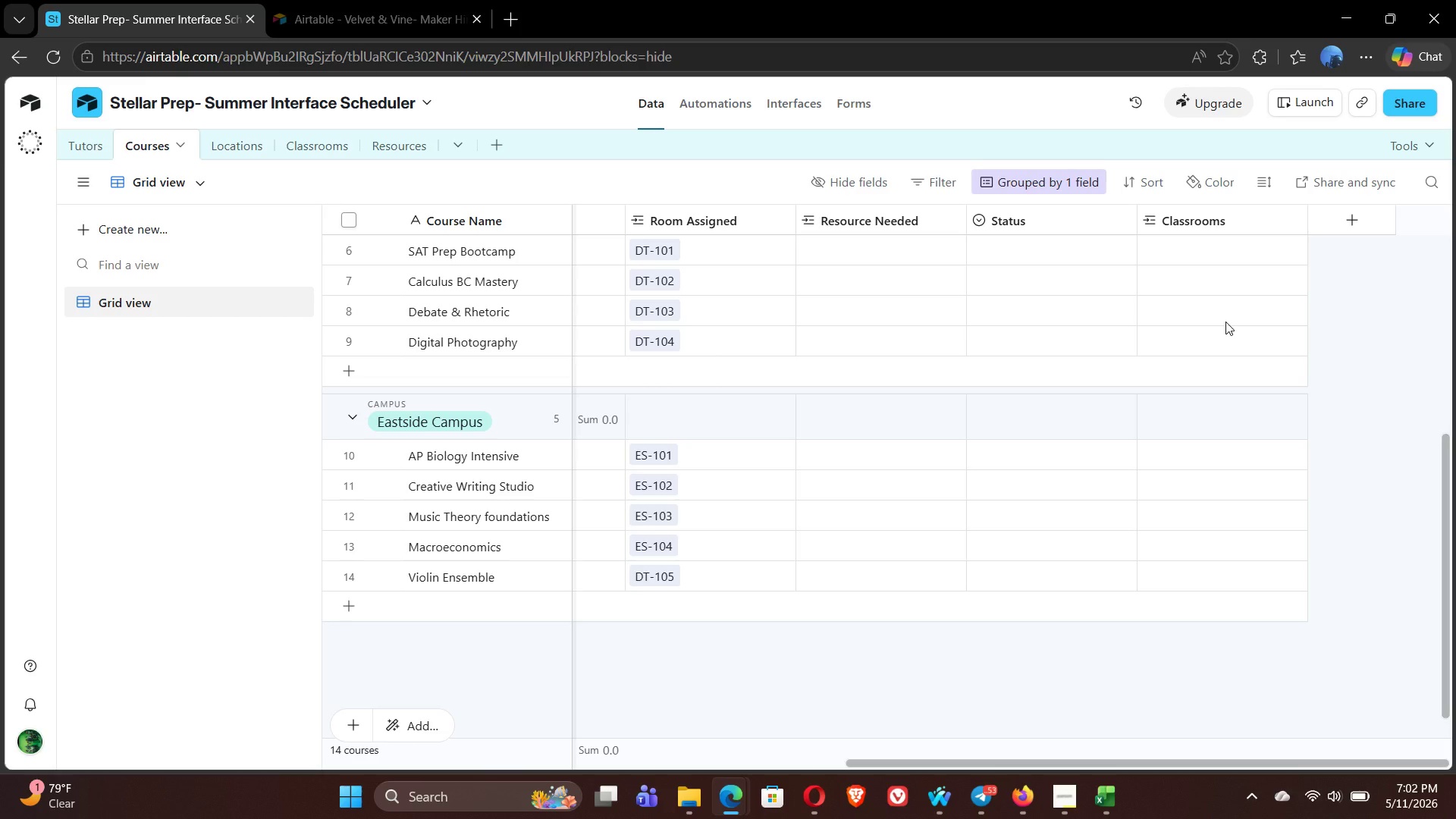 
wait(153.55)
 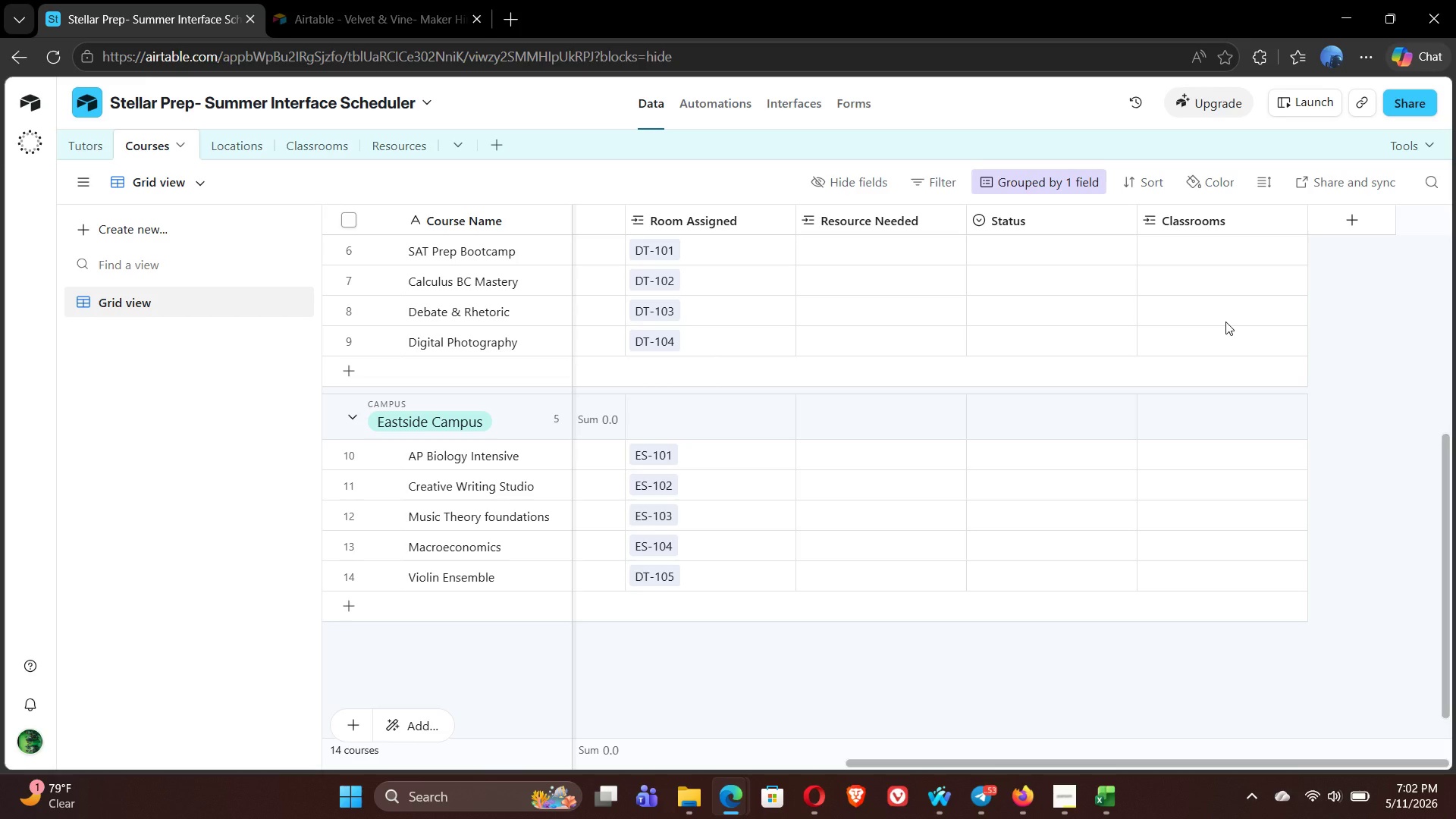 
left_click([1354, 219])
 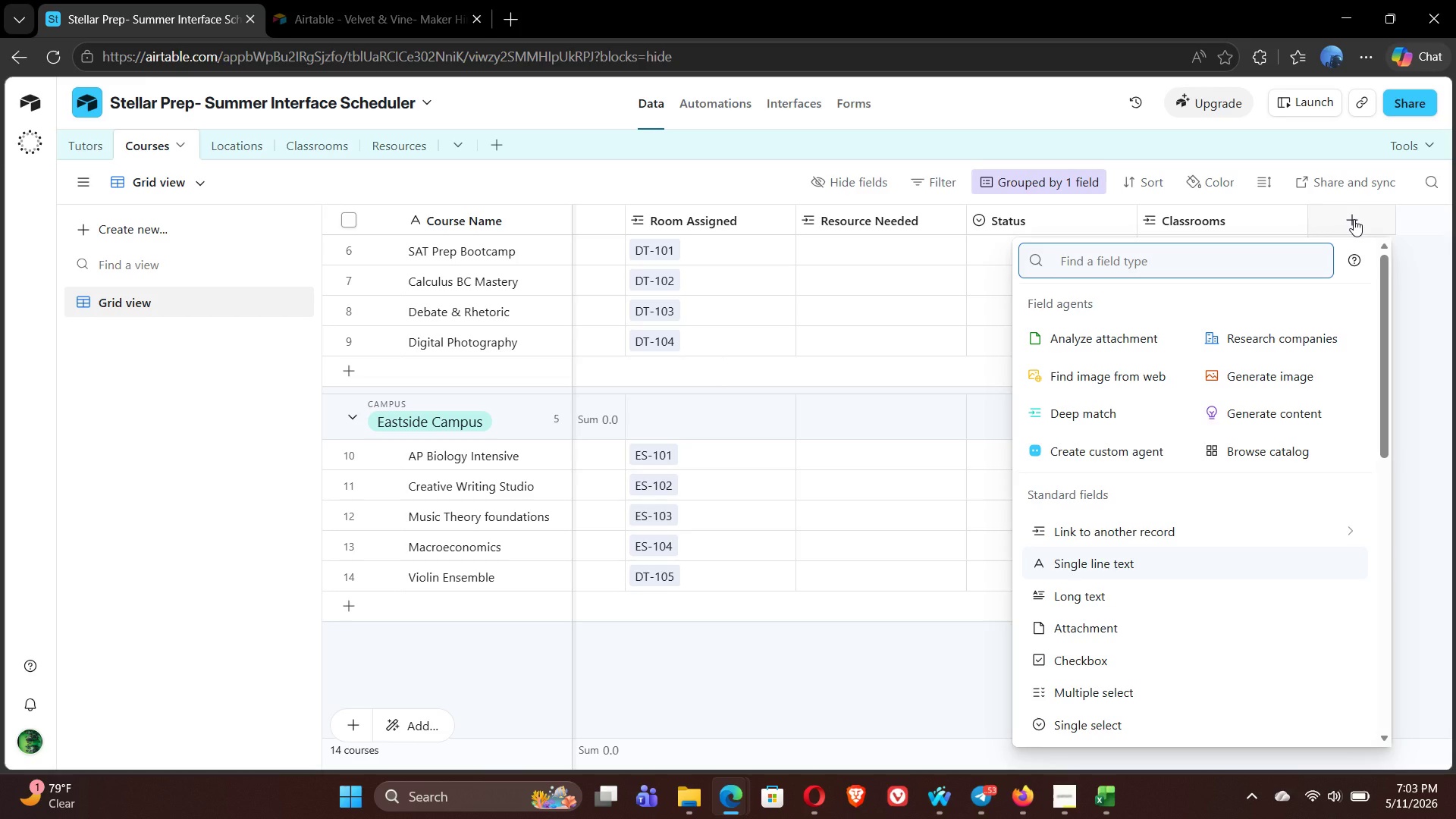 
type(for)
 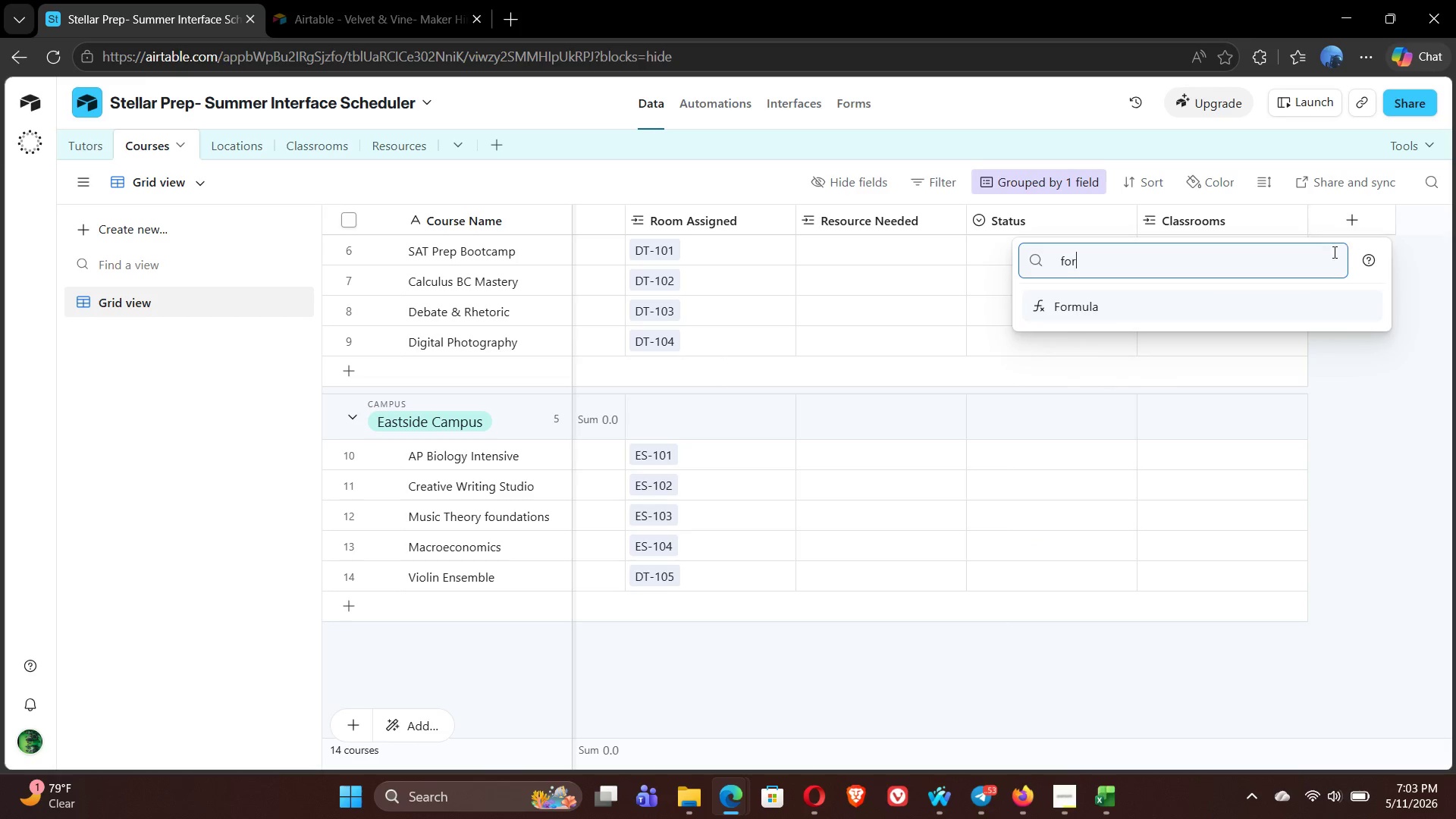 
left_click([1279, 312])
 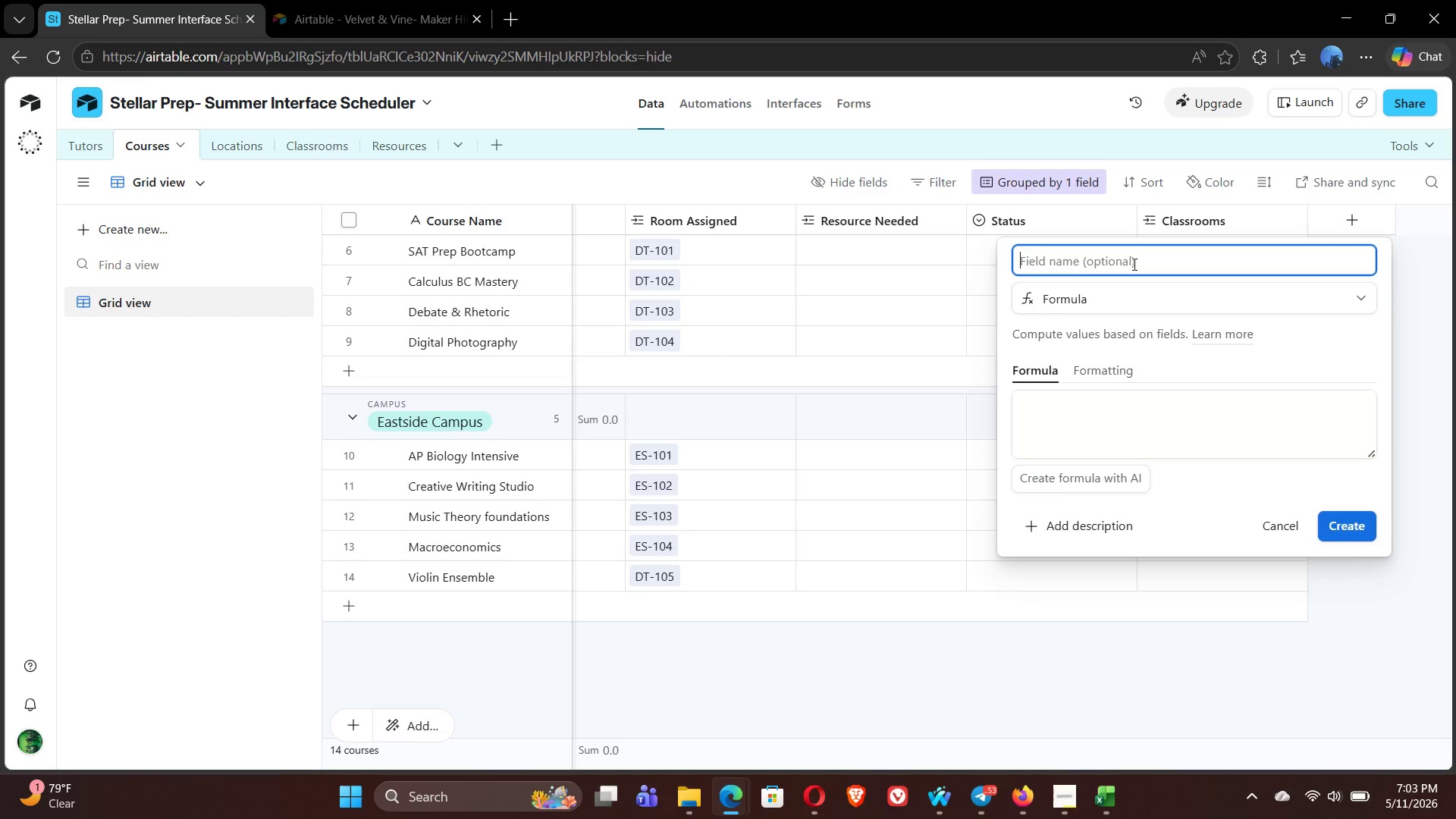 
wait(6.8)
 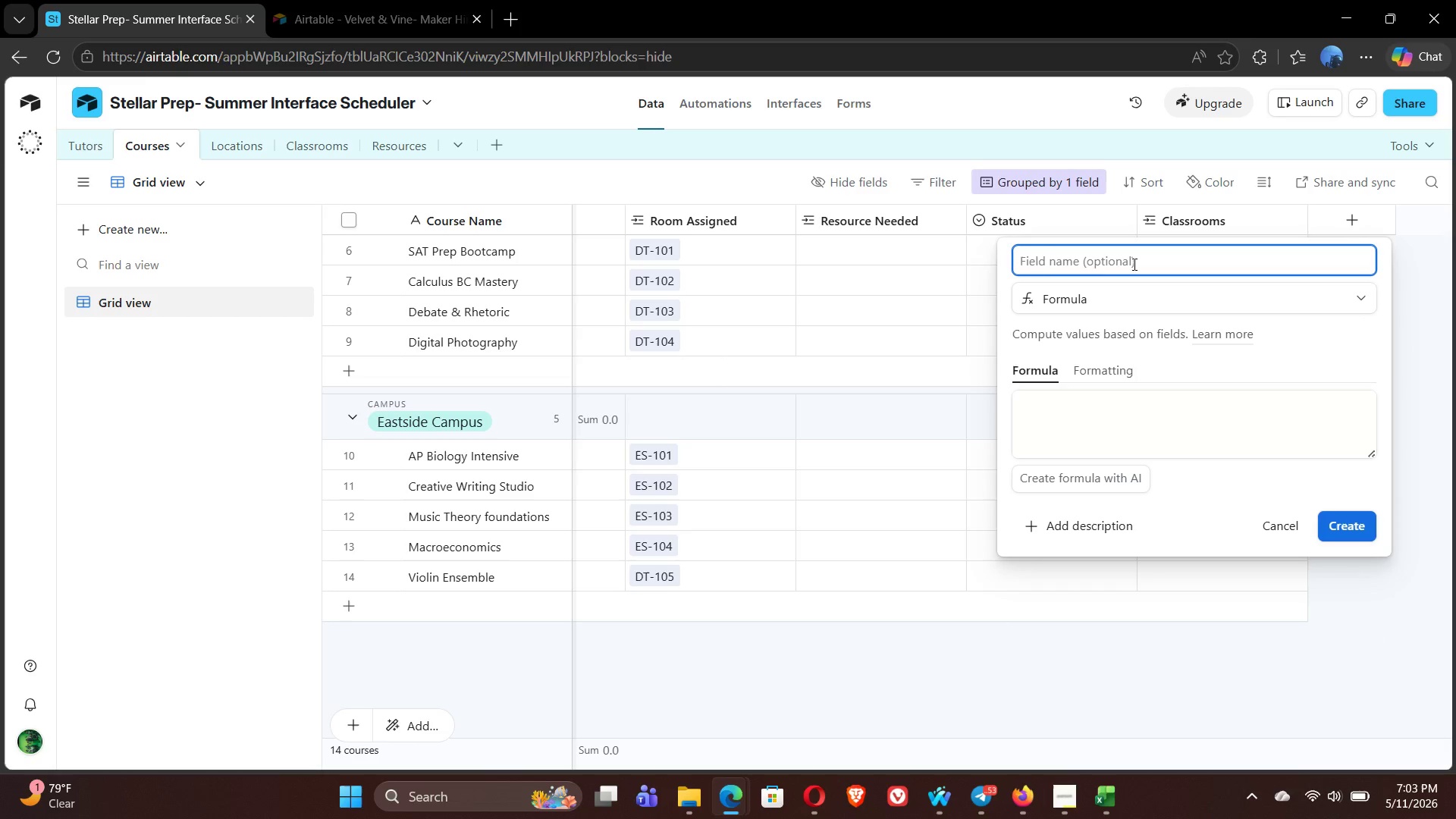 
type(Fill Rate %)
 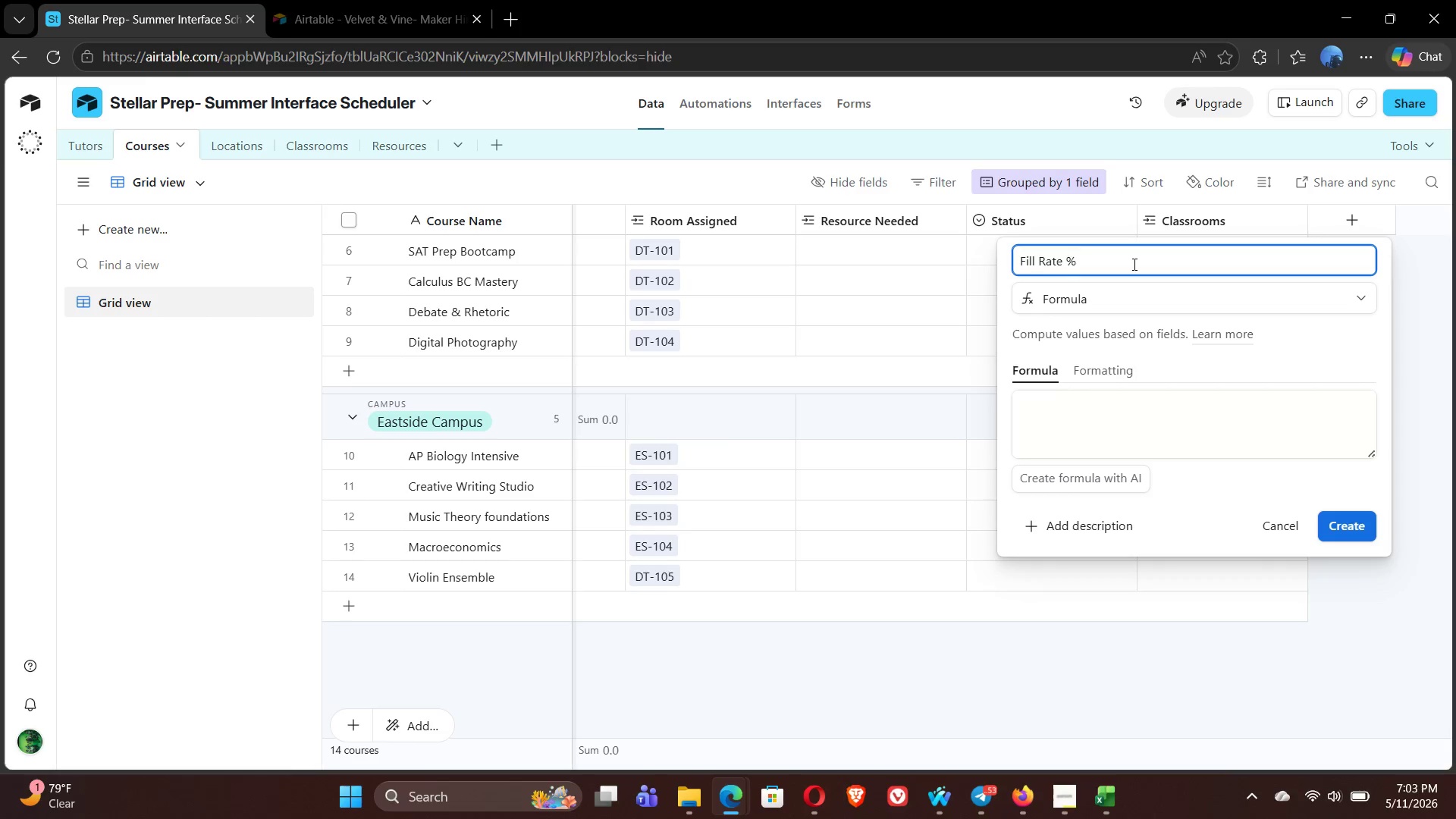 
left_click([1338, 524])
 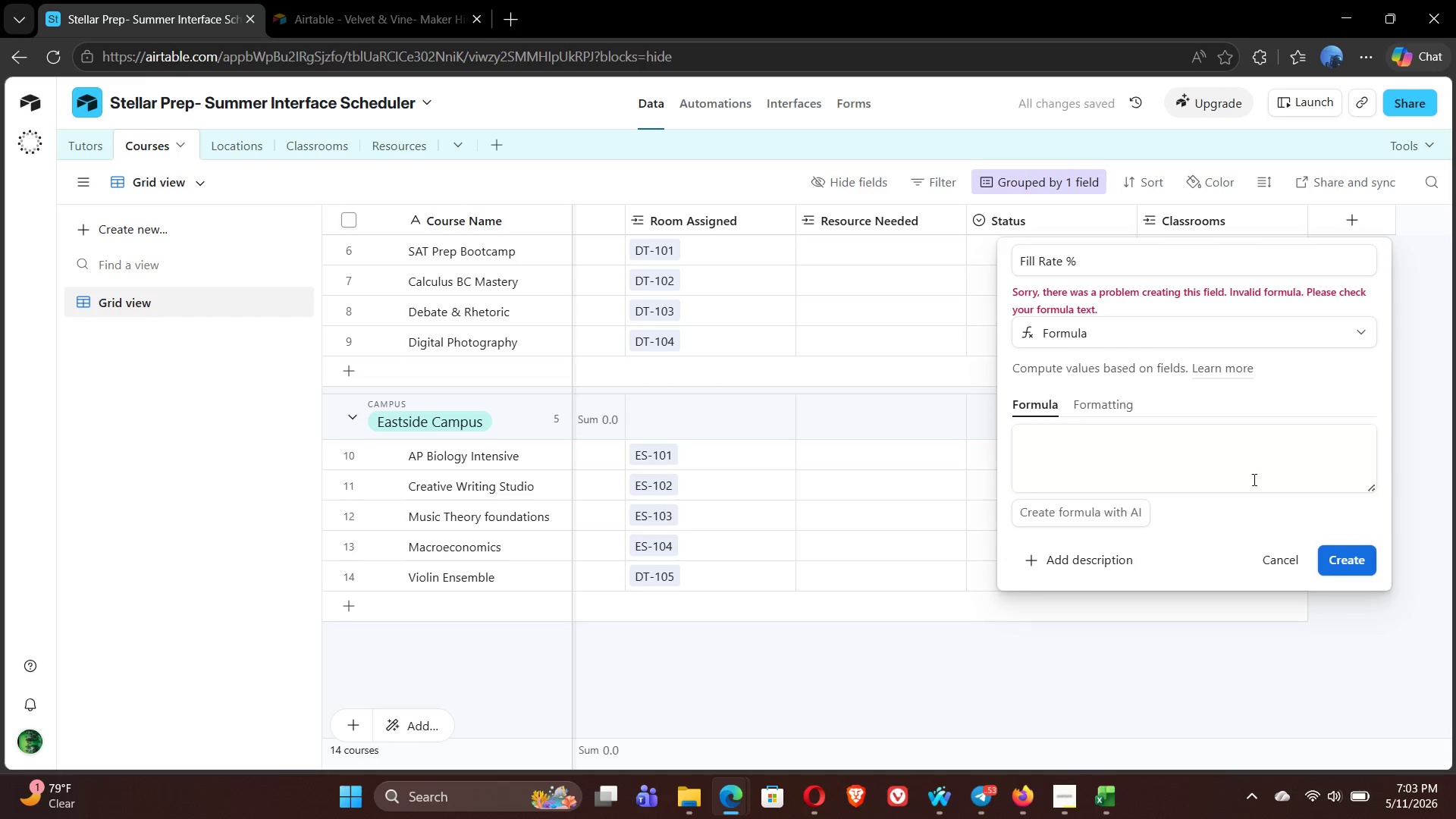 
left_click([1108, 450])
 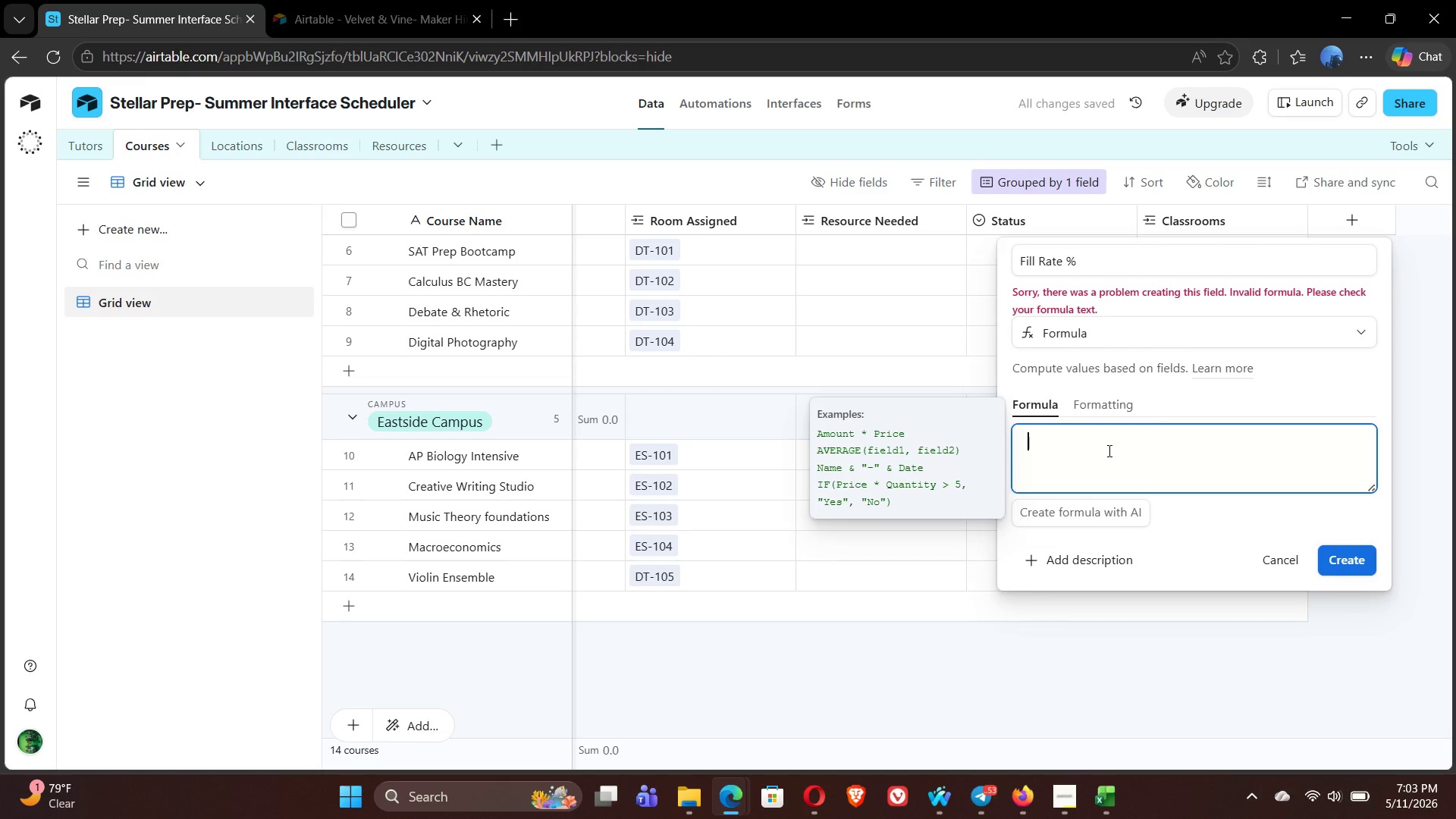 
type(IF()
 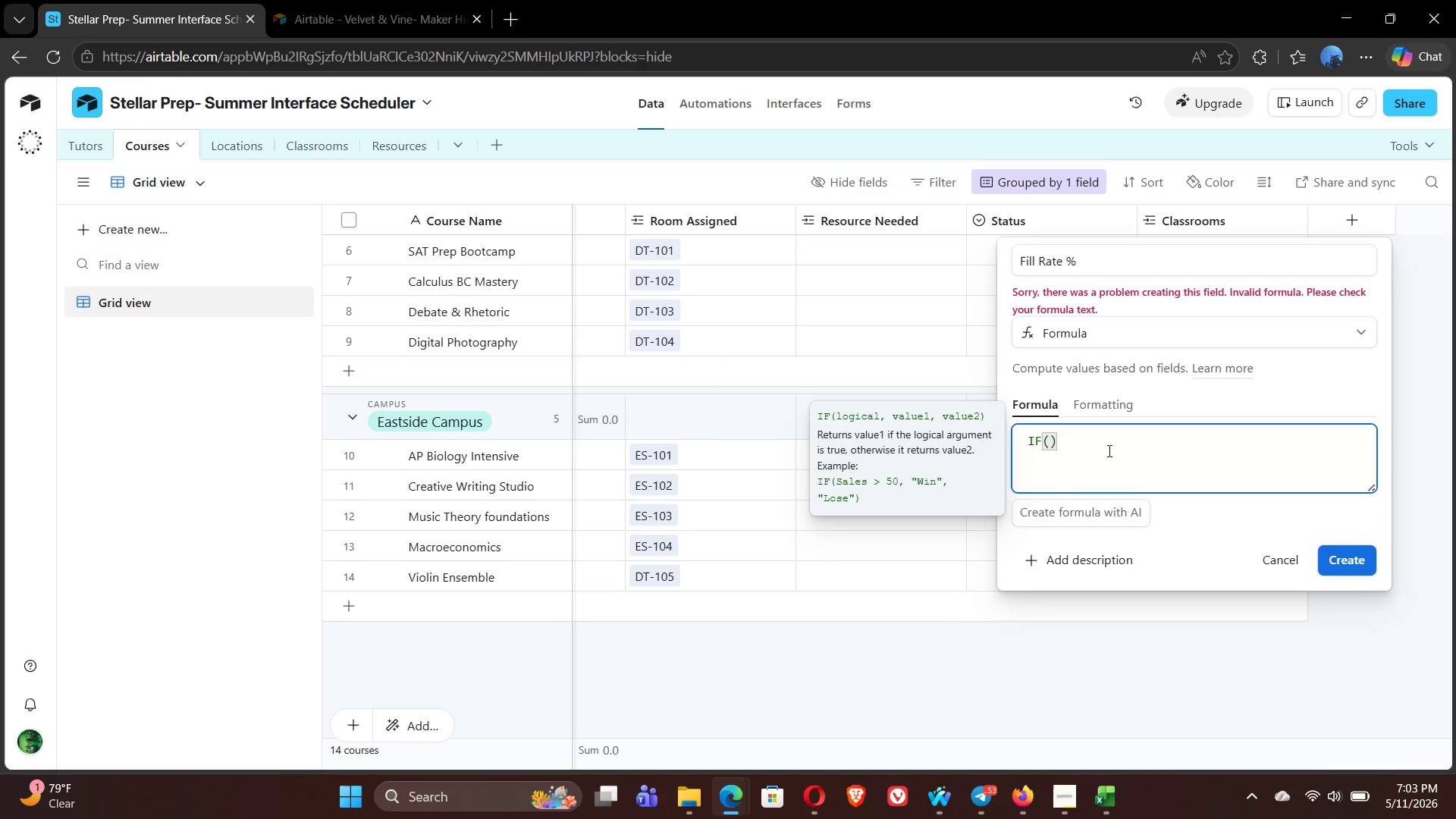 
key(Control+Shift+BracketLeft)
 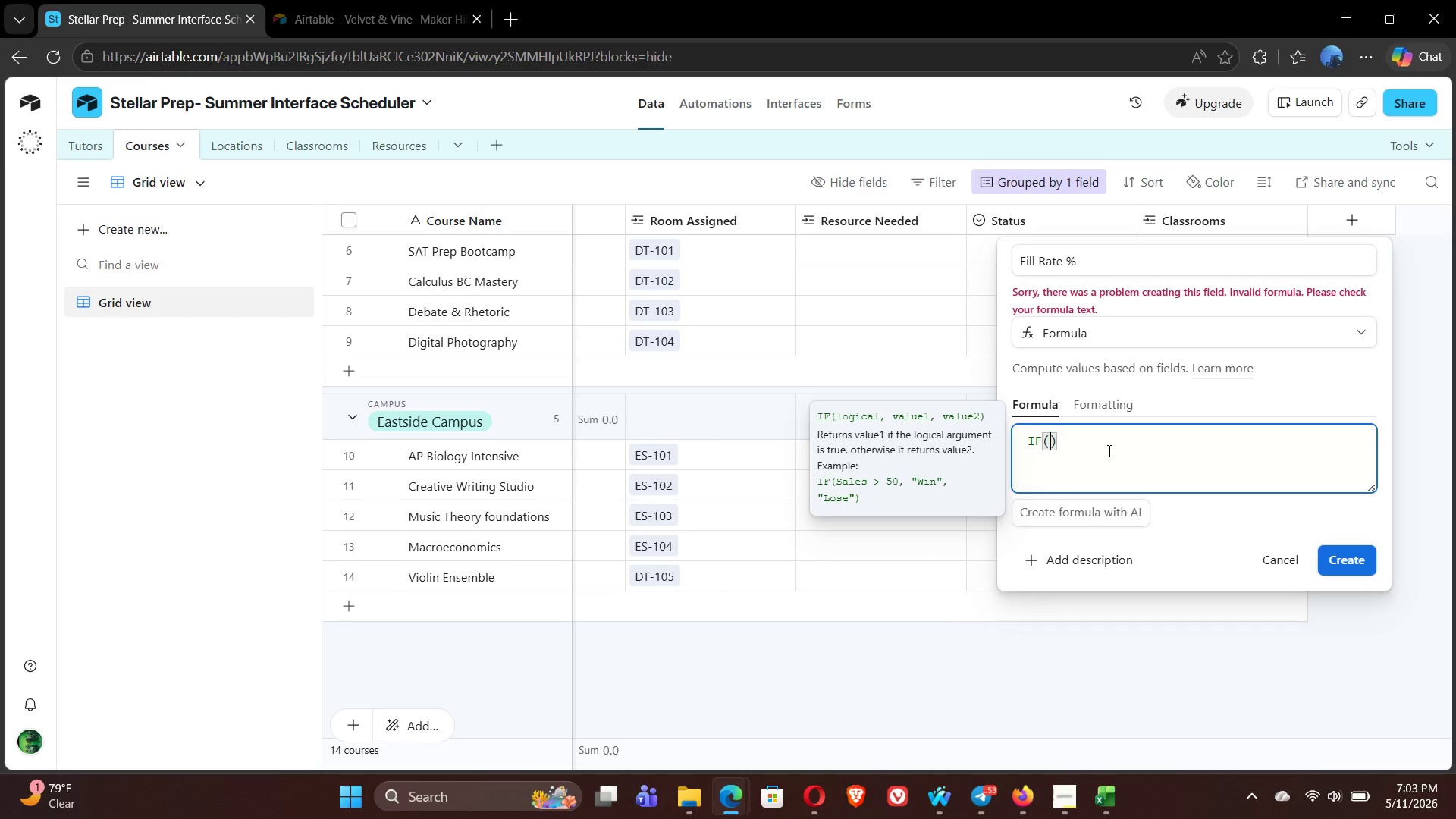 
type({max)
 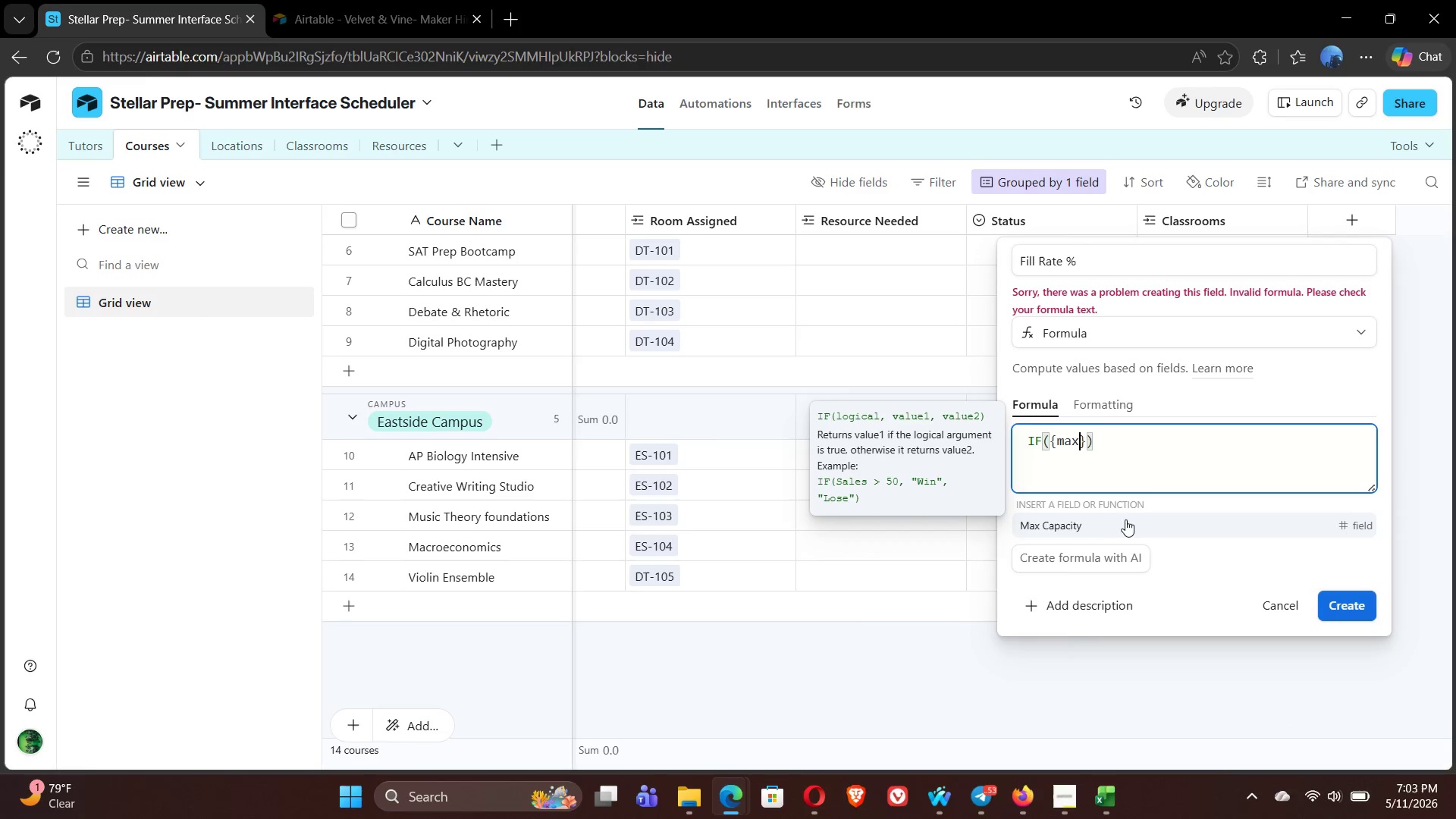 
left_click([1133, 526])
 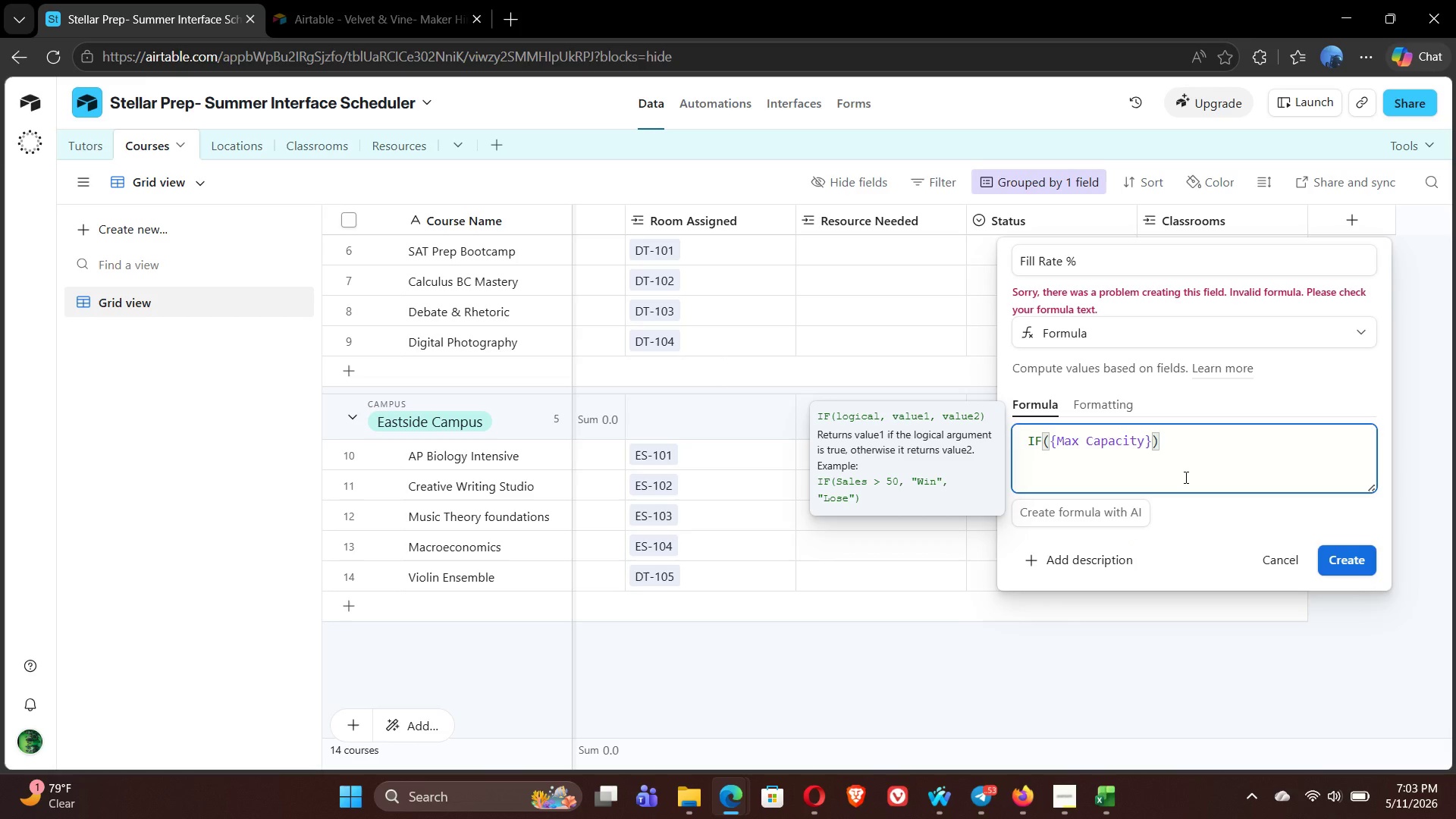 
type(>0, ROUND)
 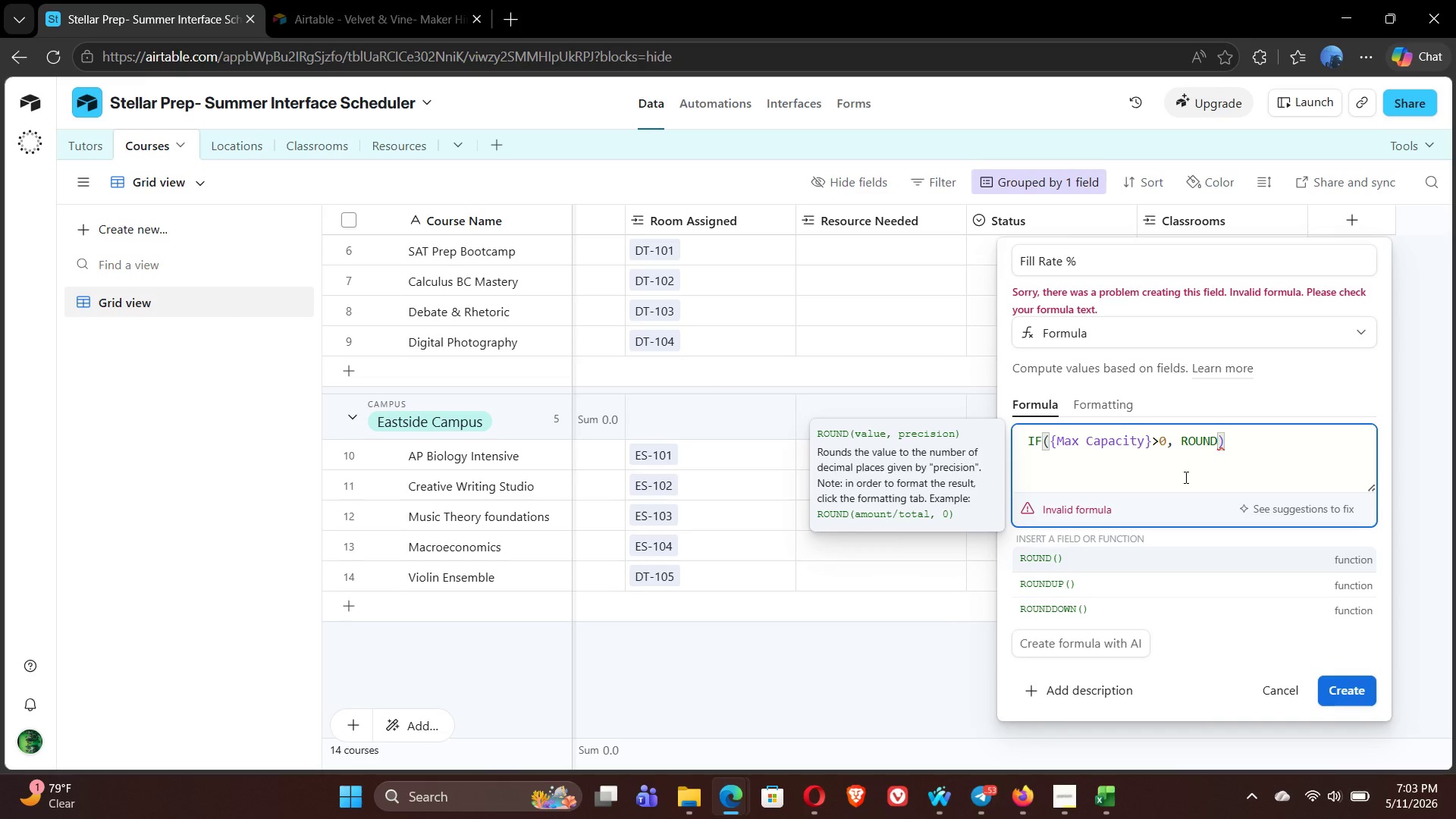 
type((({enr)
key(Backspace)
key(Backspace)
key(Backspace)
type(e)
 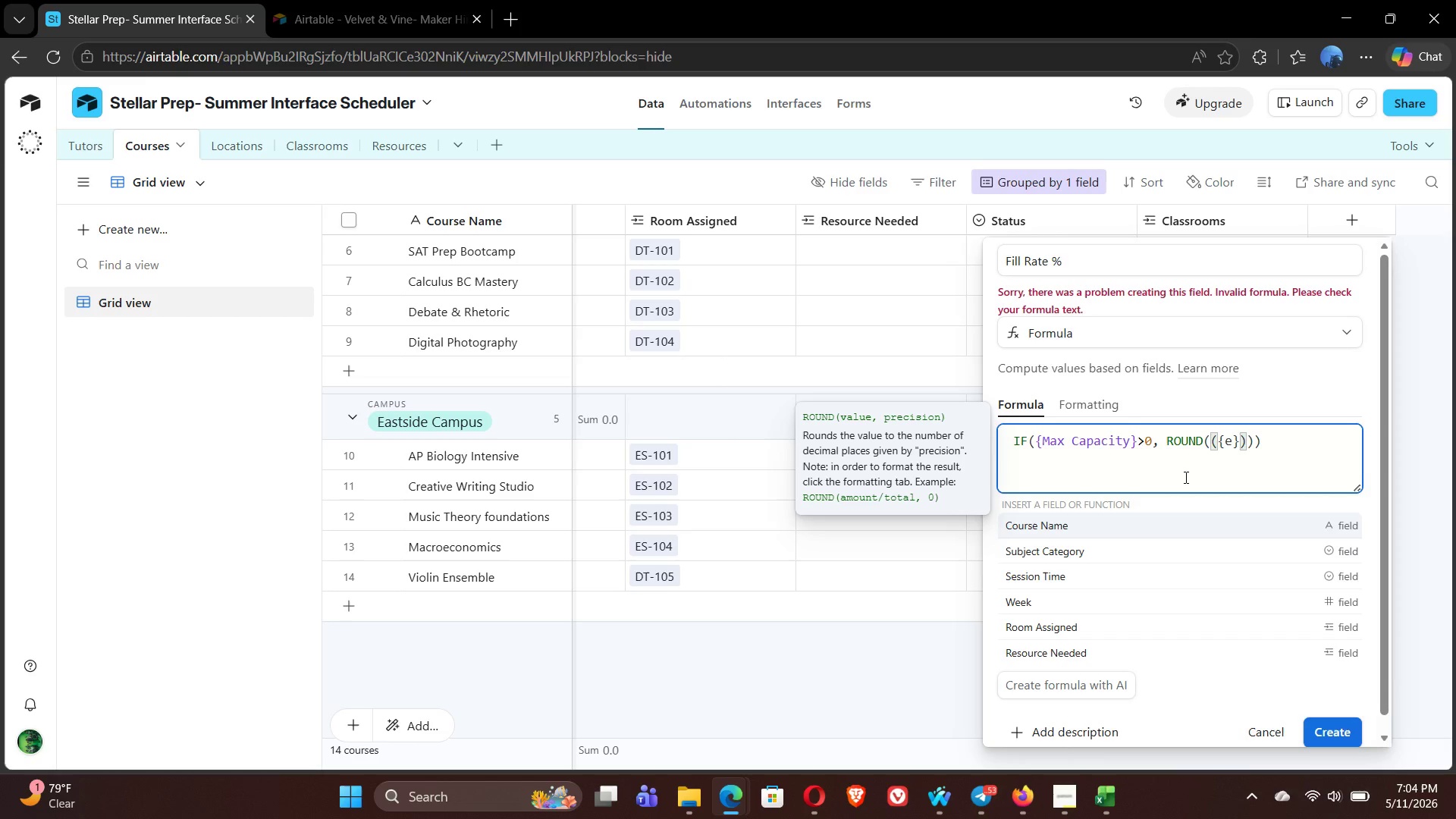 
key(N)
 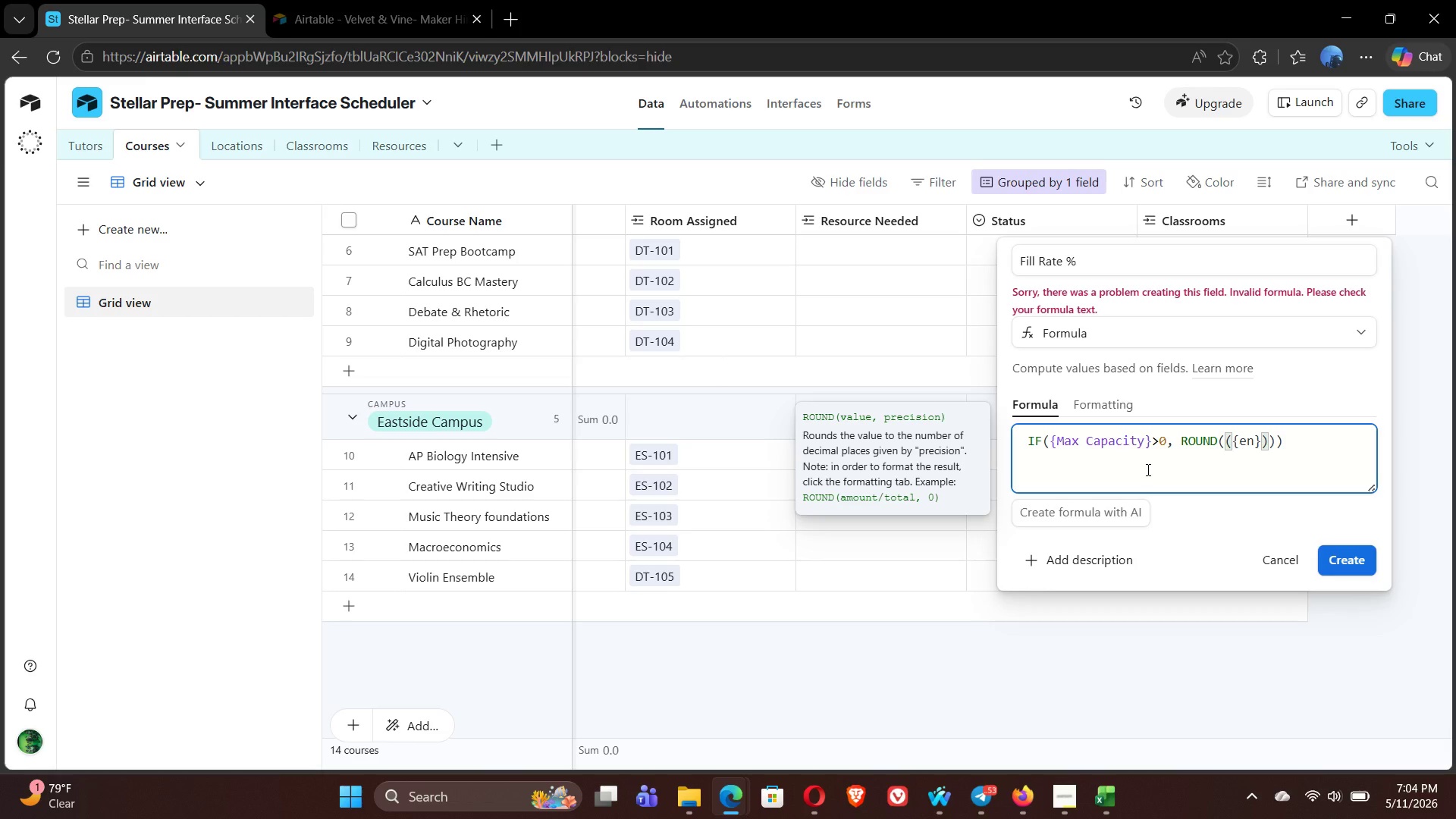 
wait(10.61)
 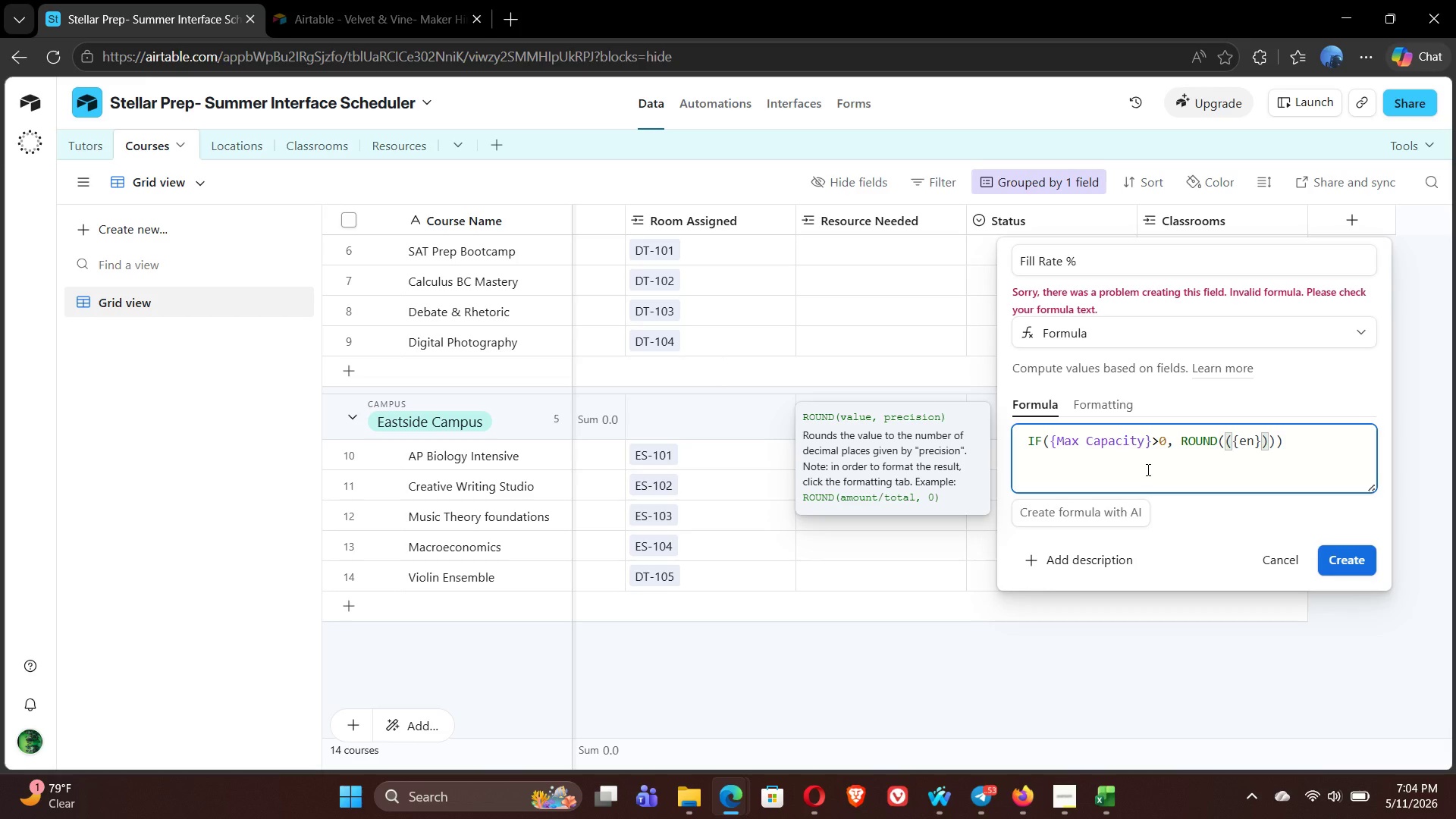 
key(Backspace)
key(Backspace)
type(ma)
key(Backspace)
key(Backspace)
 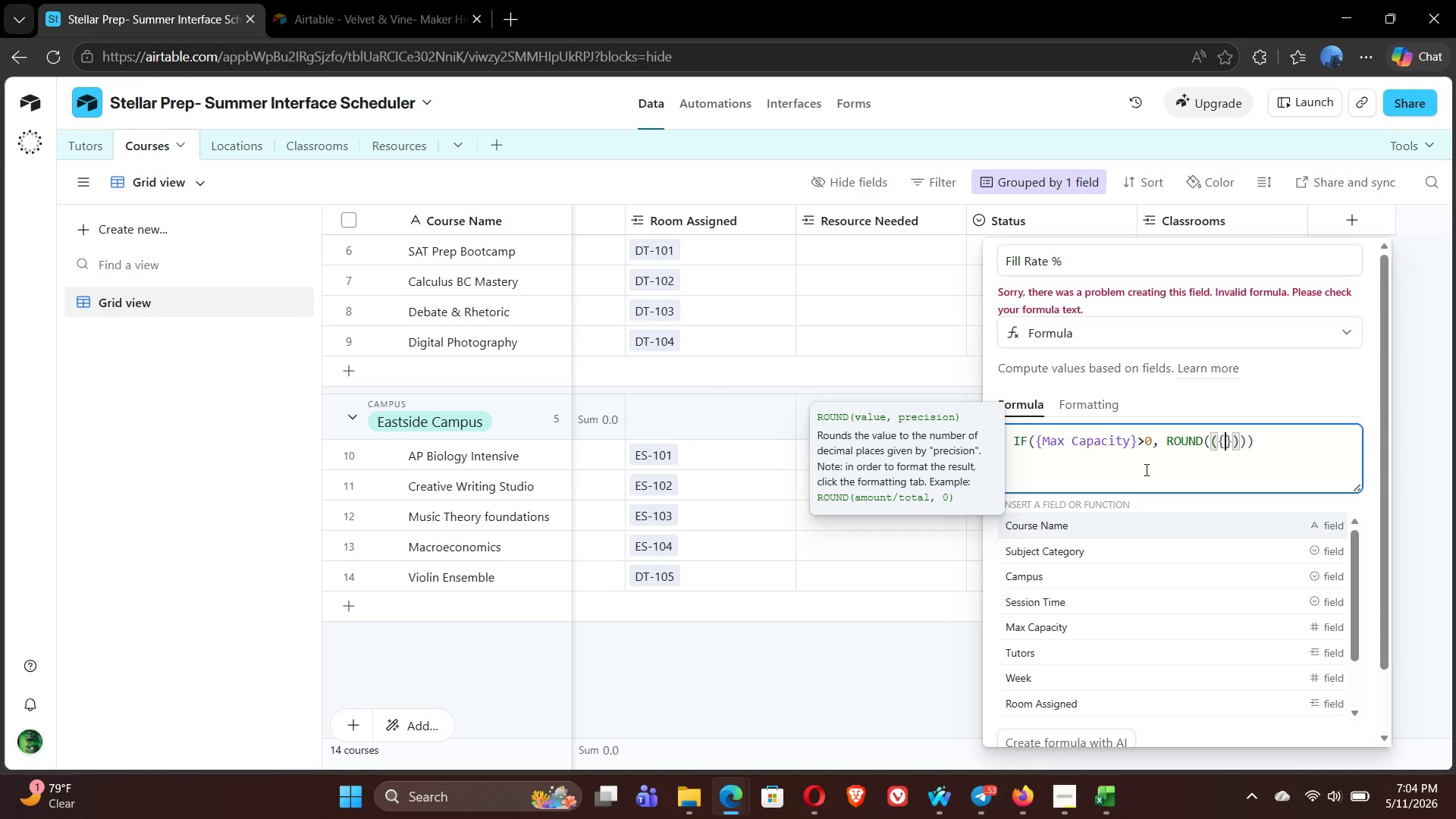 
key(E)
 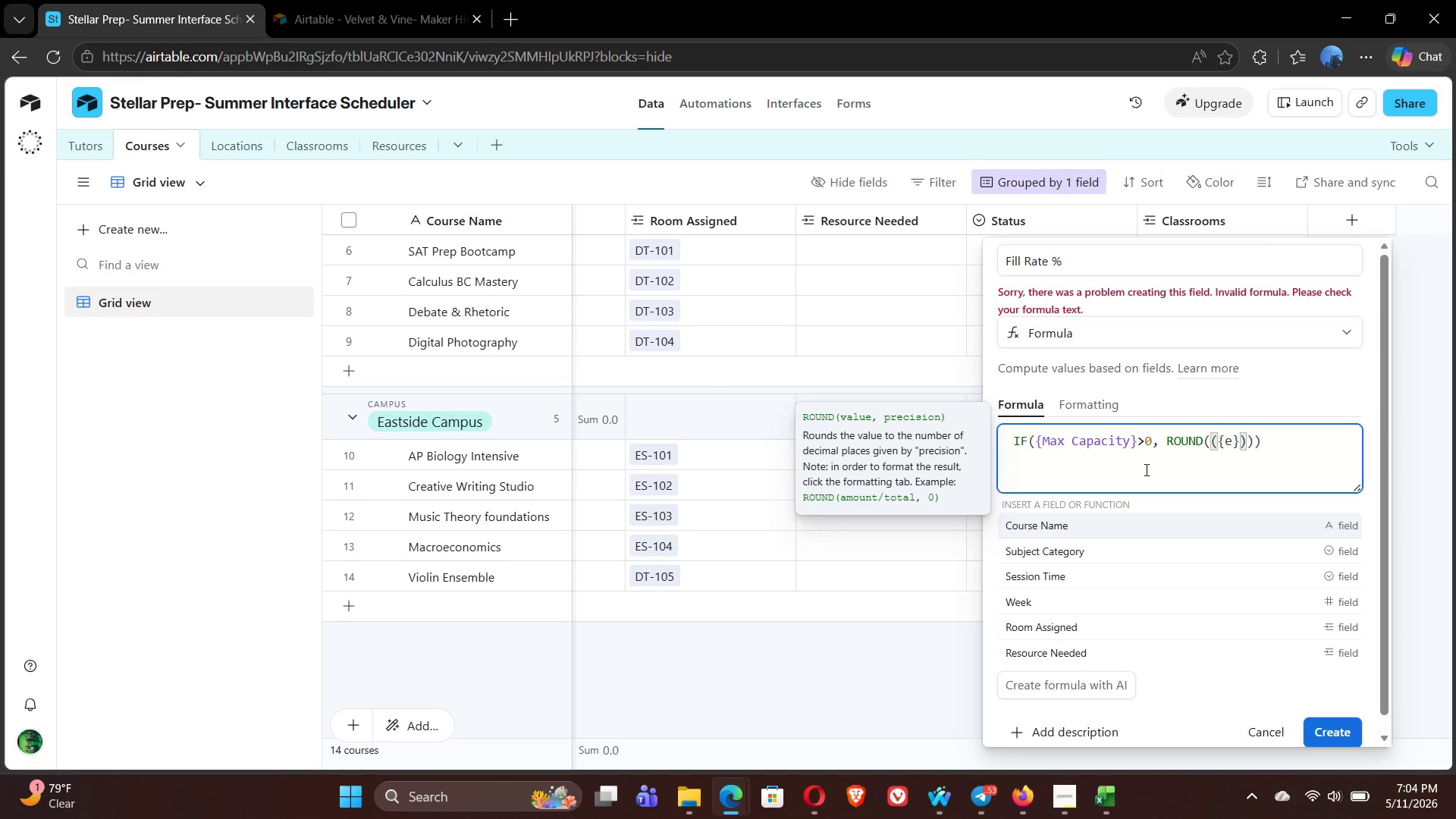 
key(Backspace)
type(st)
key(Backspace)
key(Backspace)
type(en)
 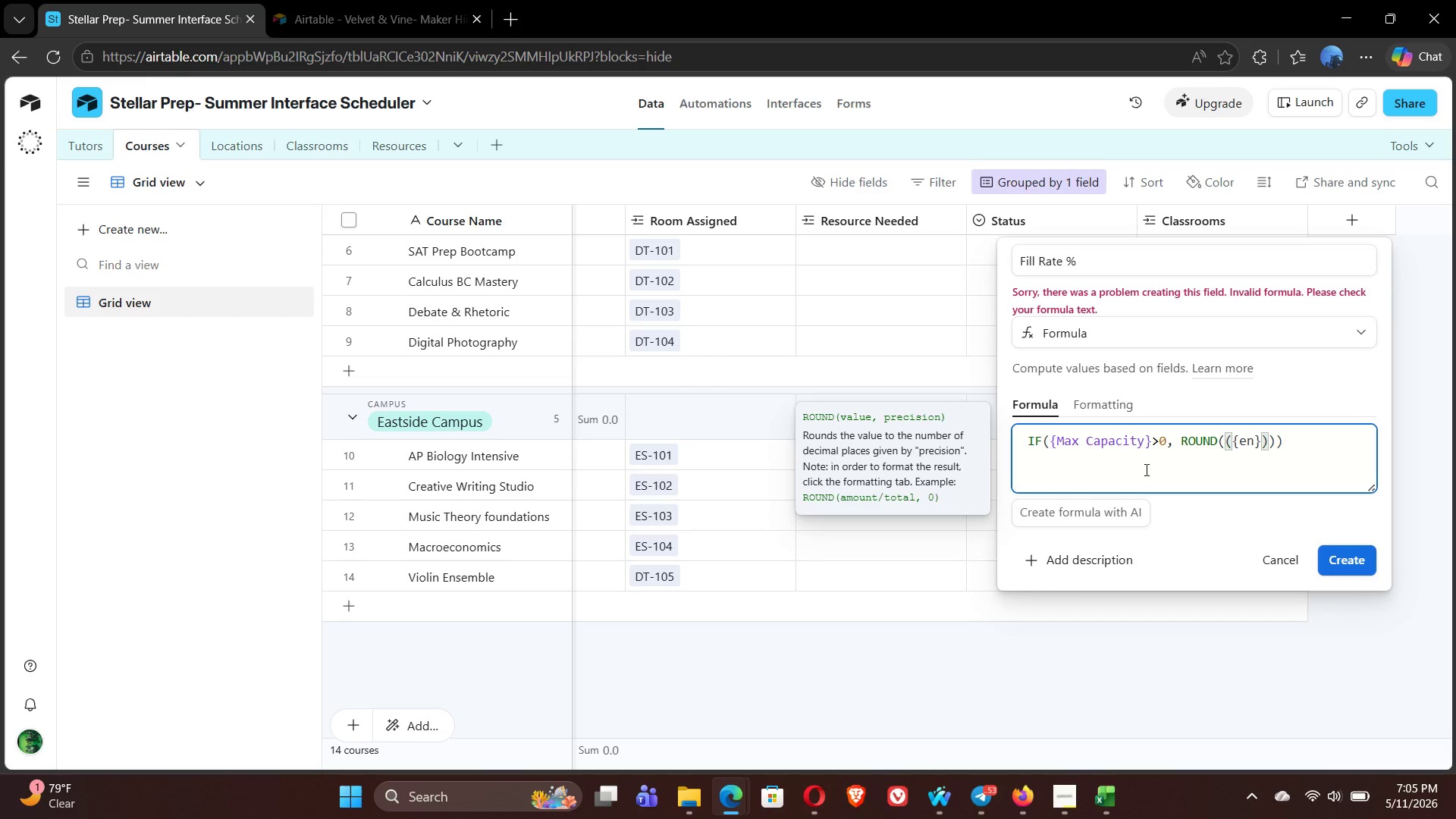 
wait(31.64)
 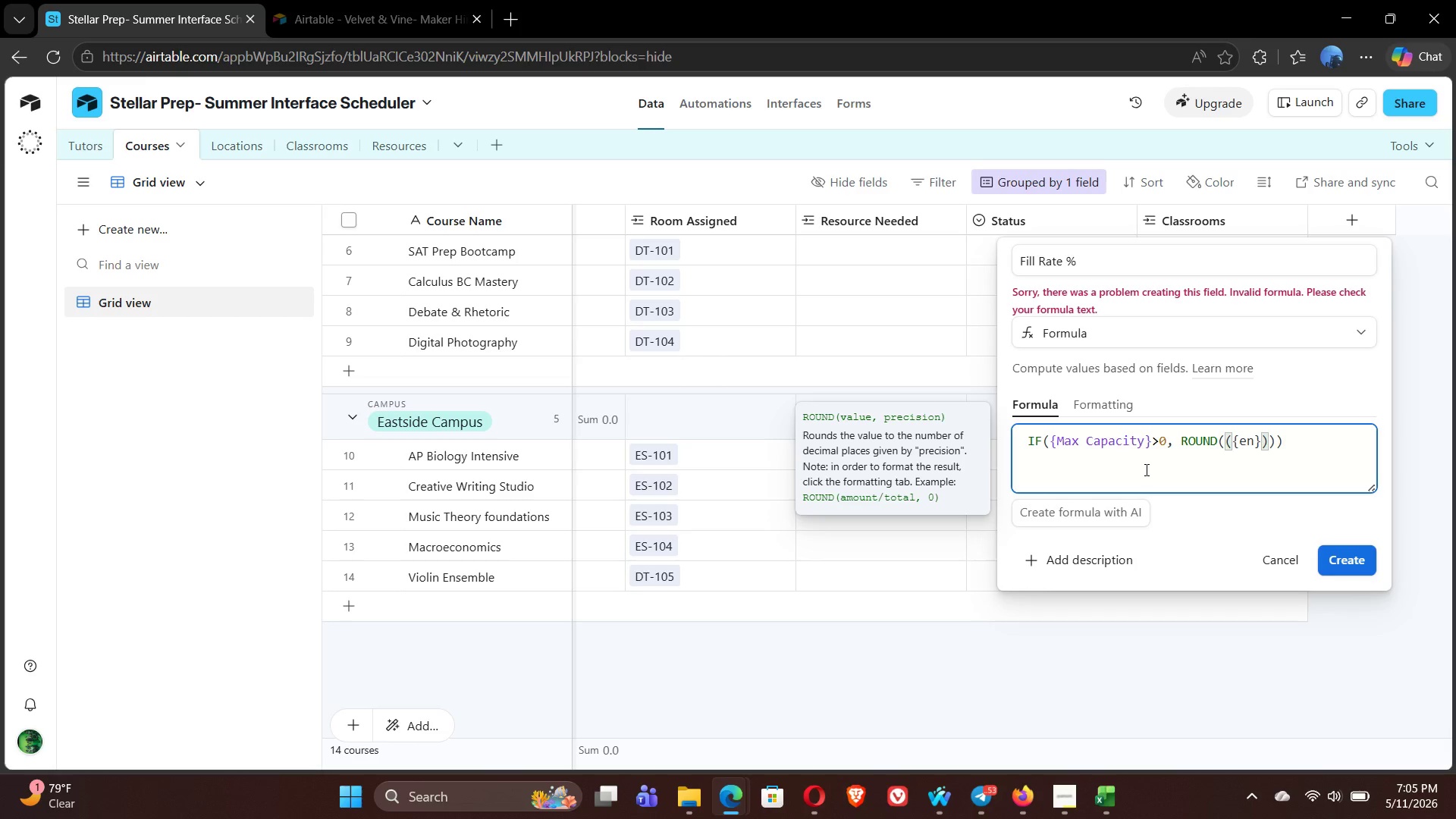 
key(Backspace)
 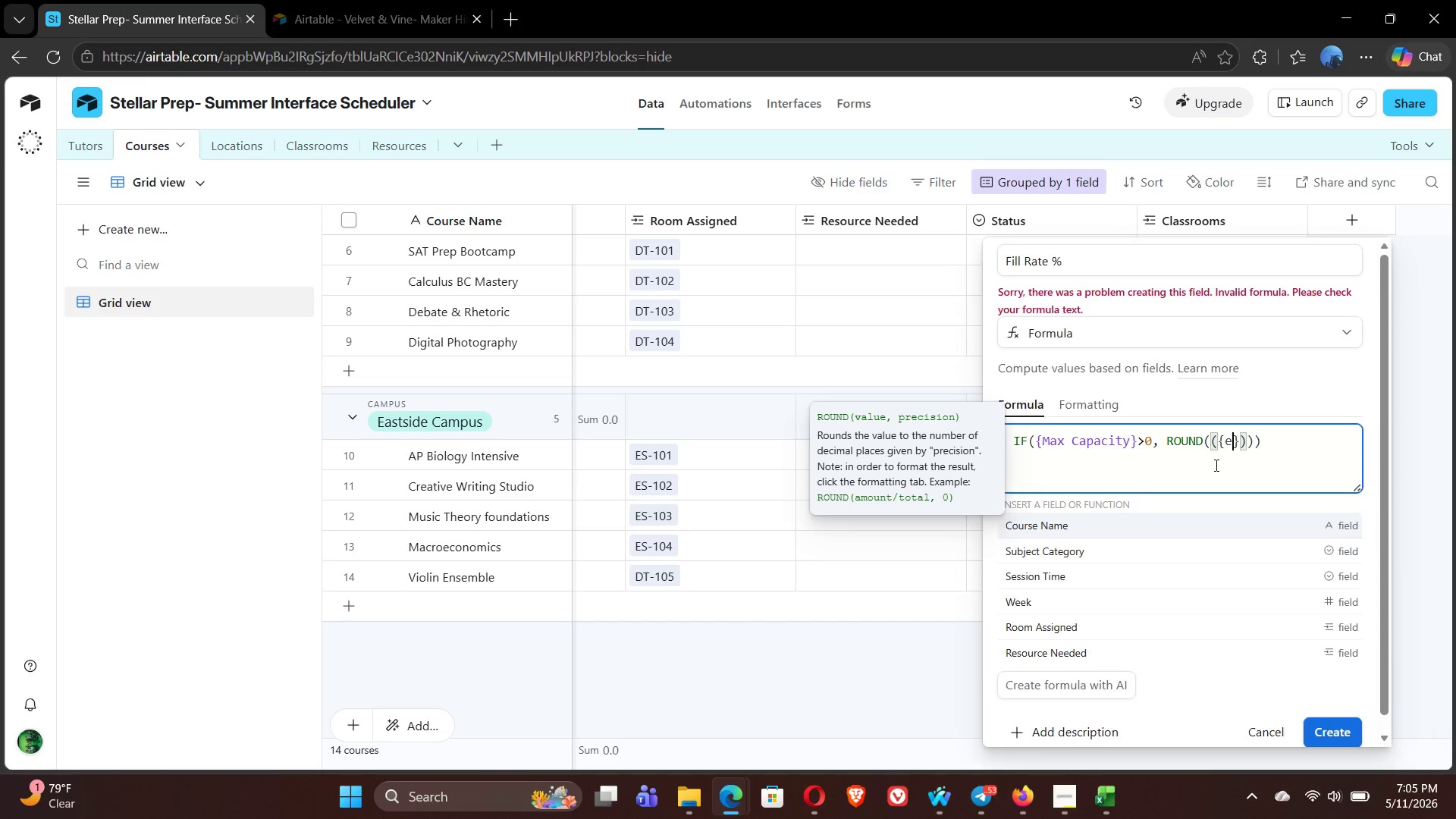 
key(Backspace)
 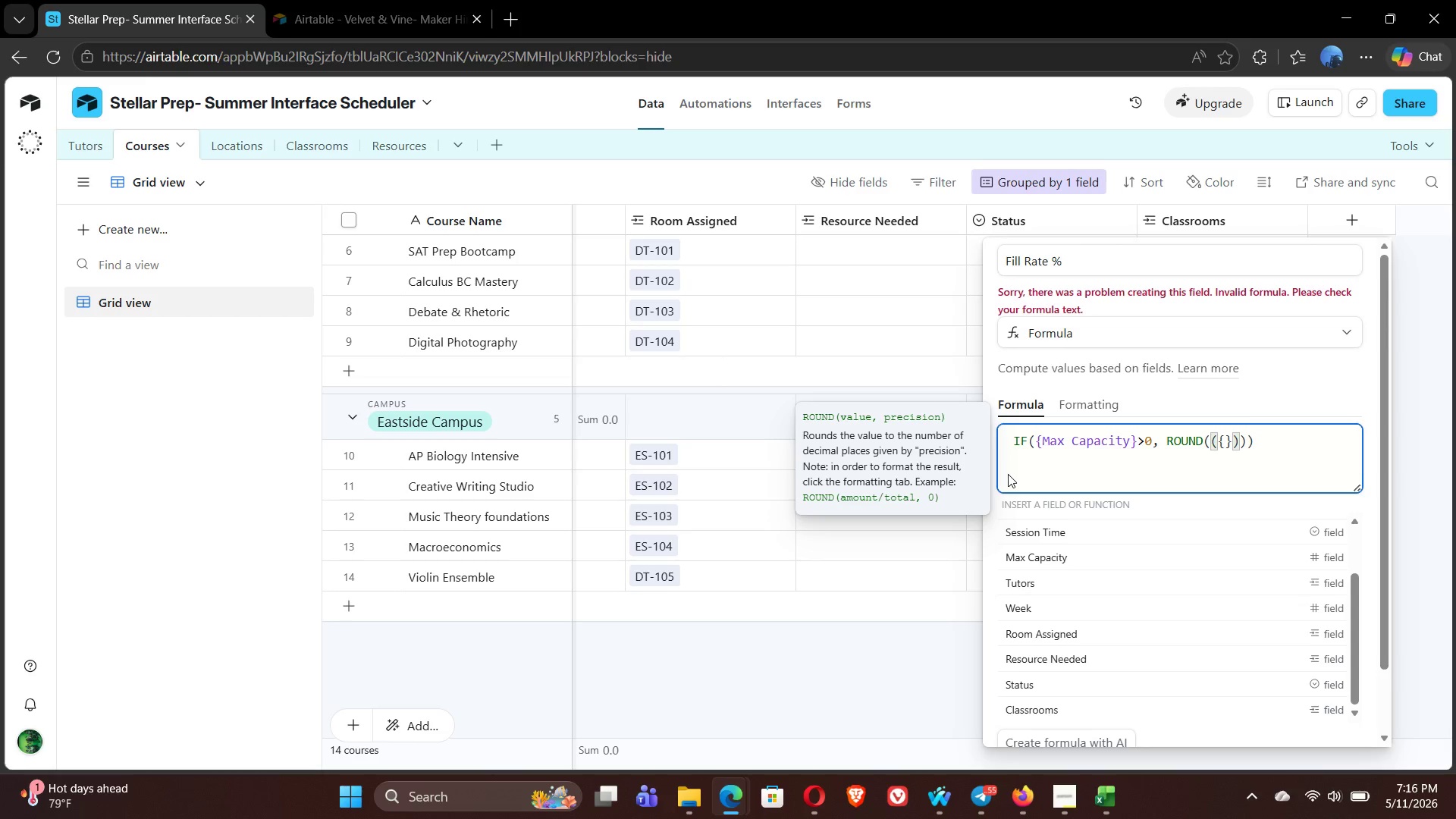 
wait(668.53)
 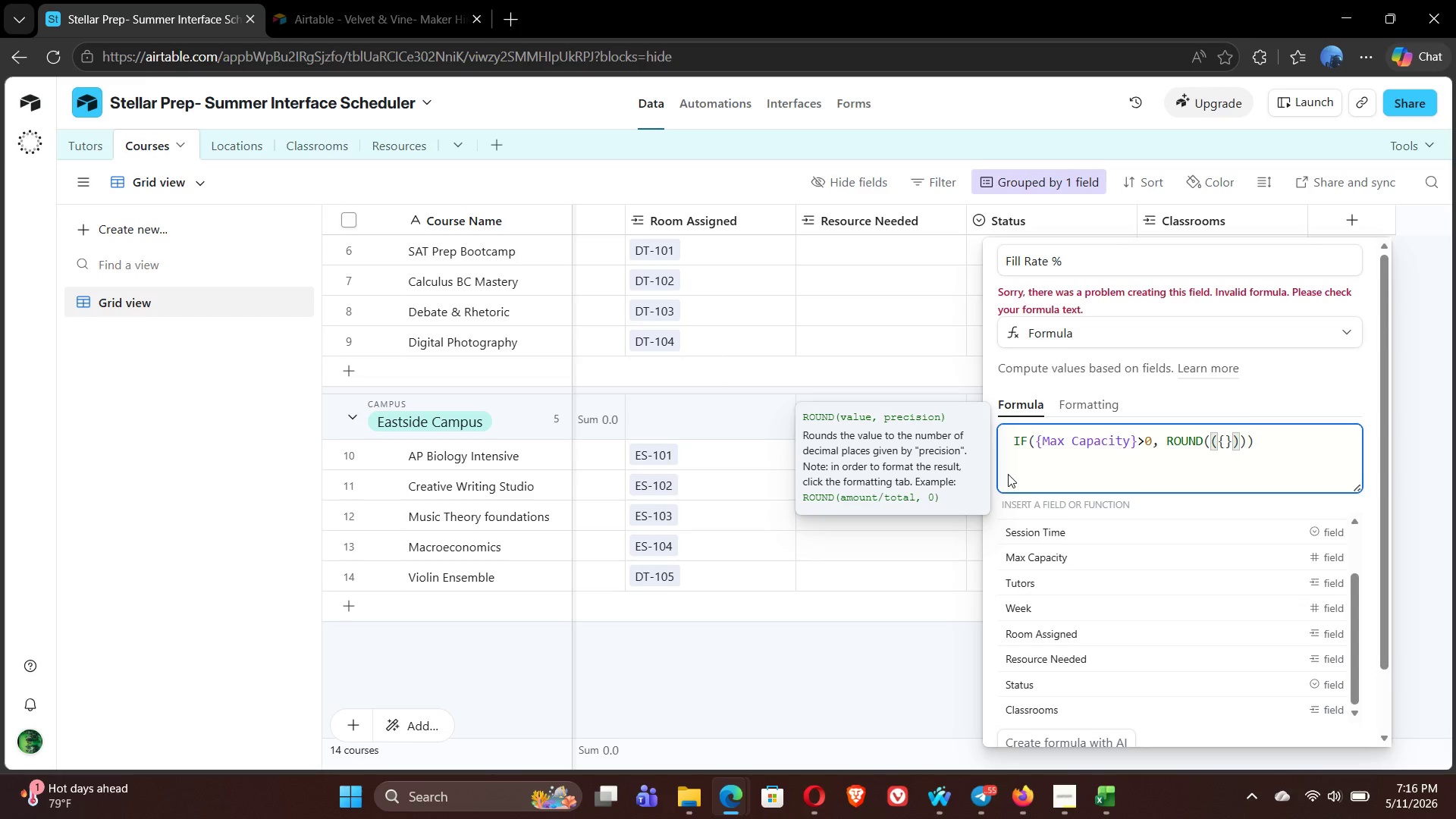 
left_click([1068, 800])